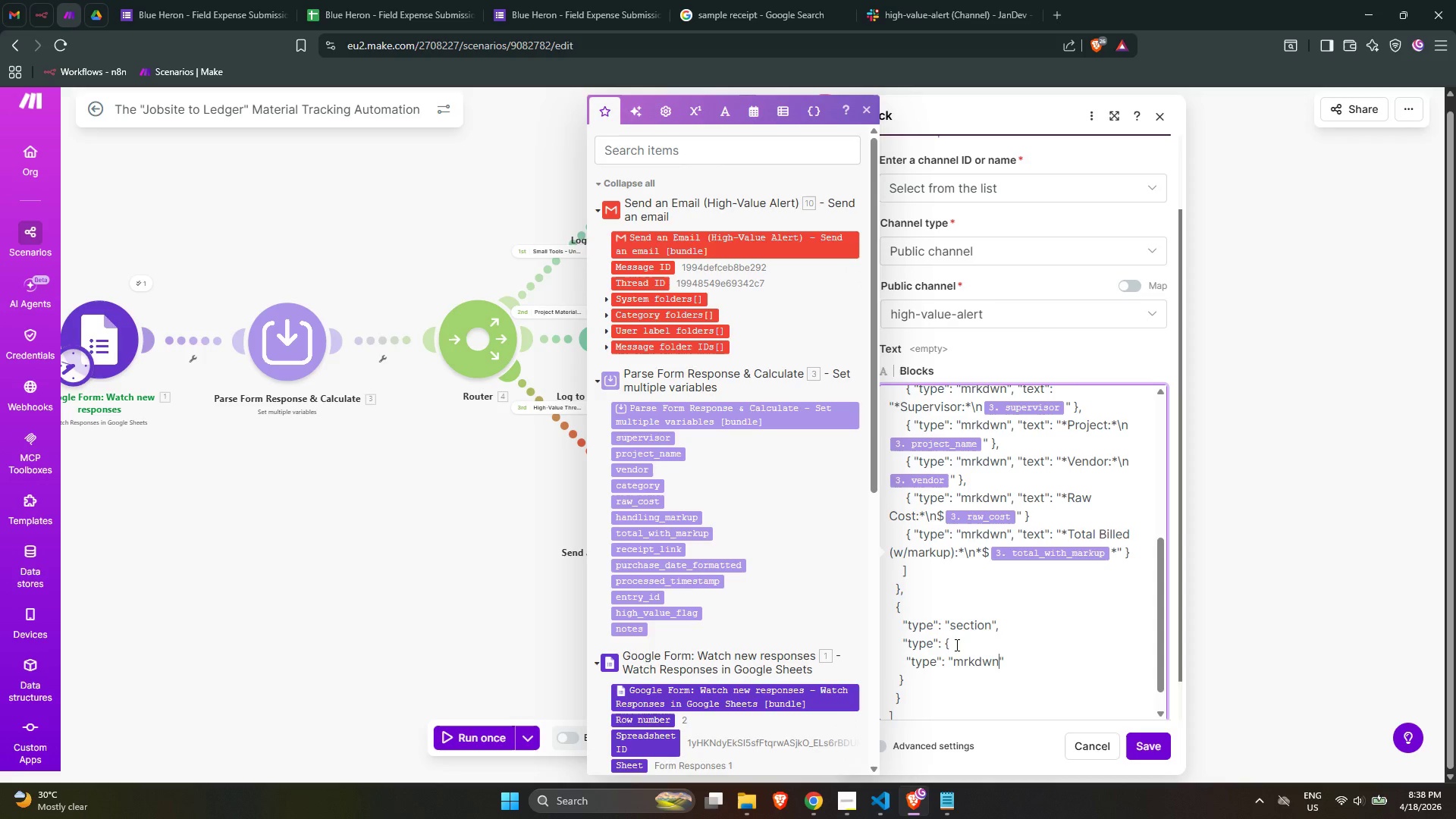 
key(ArrowRight)
 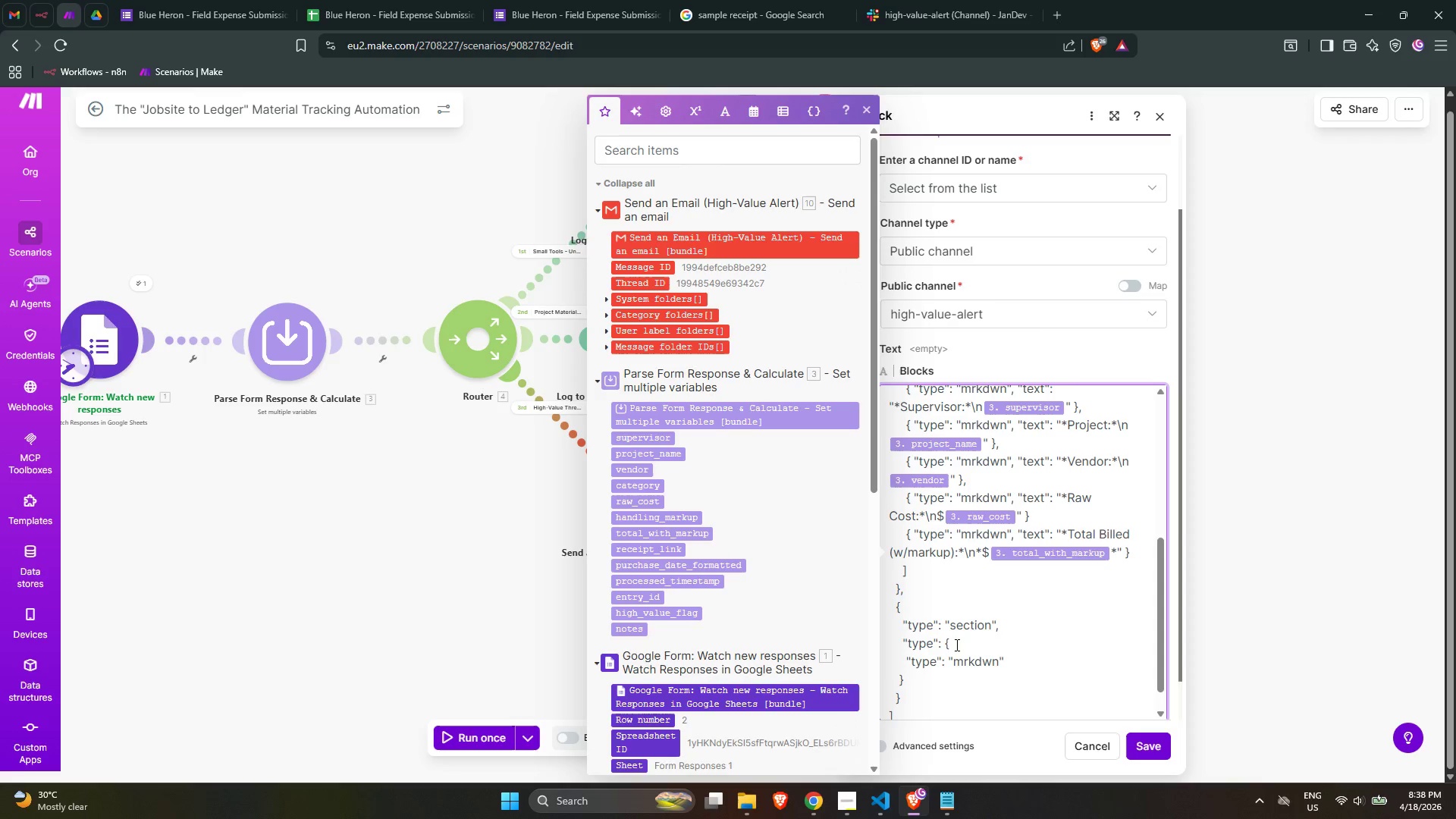 
key(Comma)
 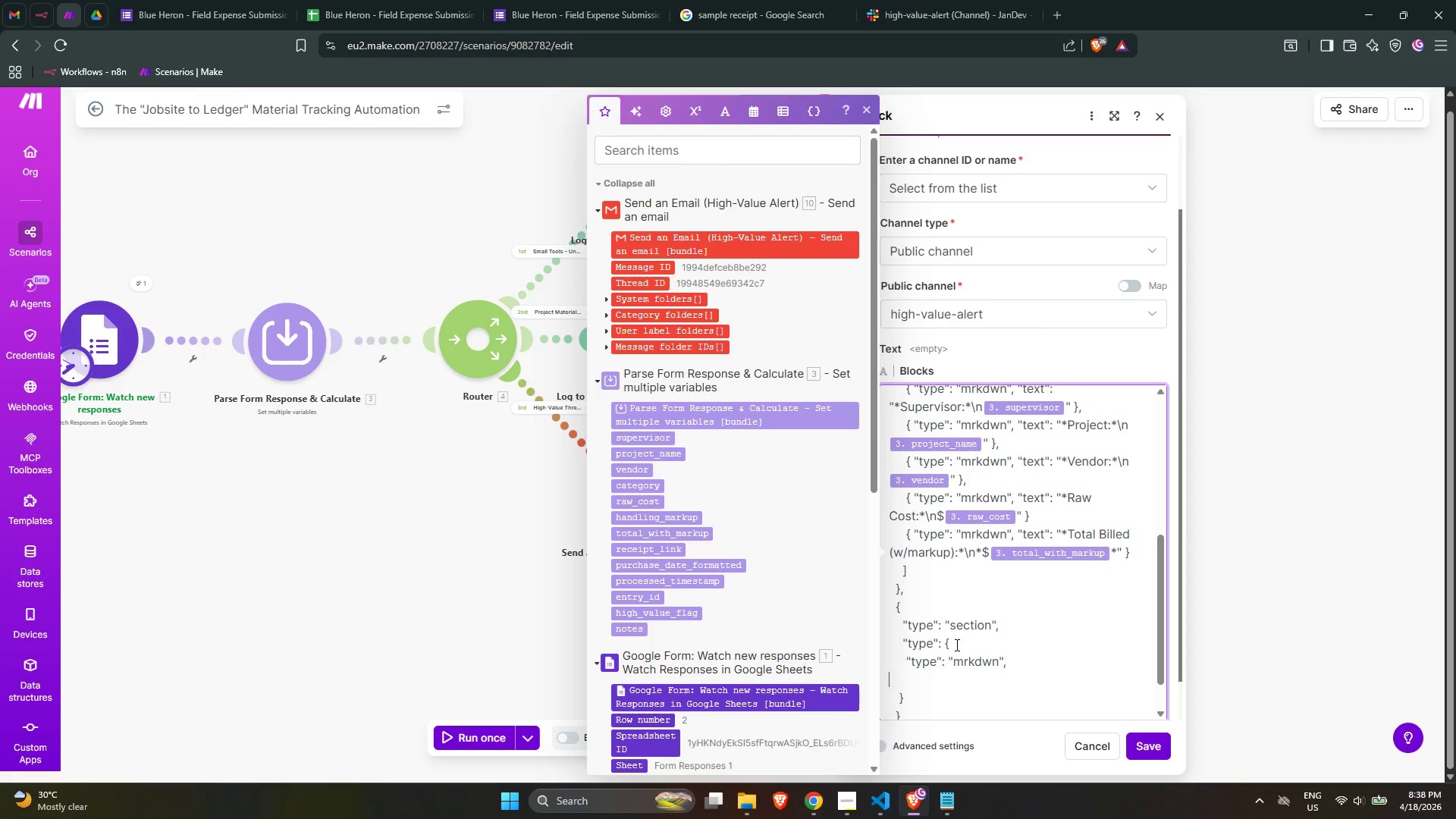 
key(Enter)
 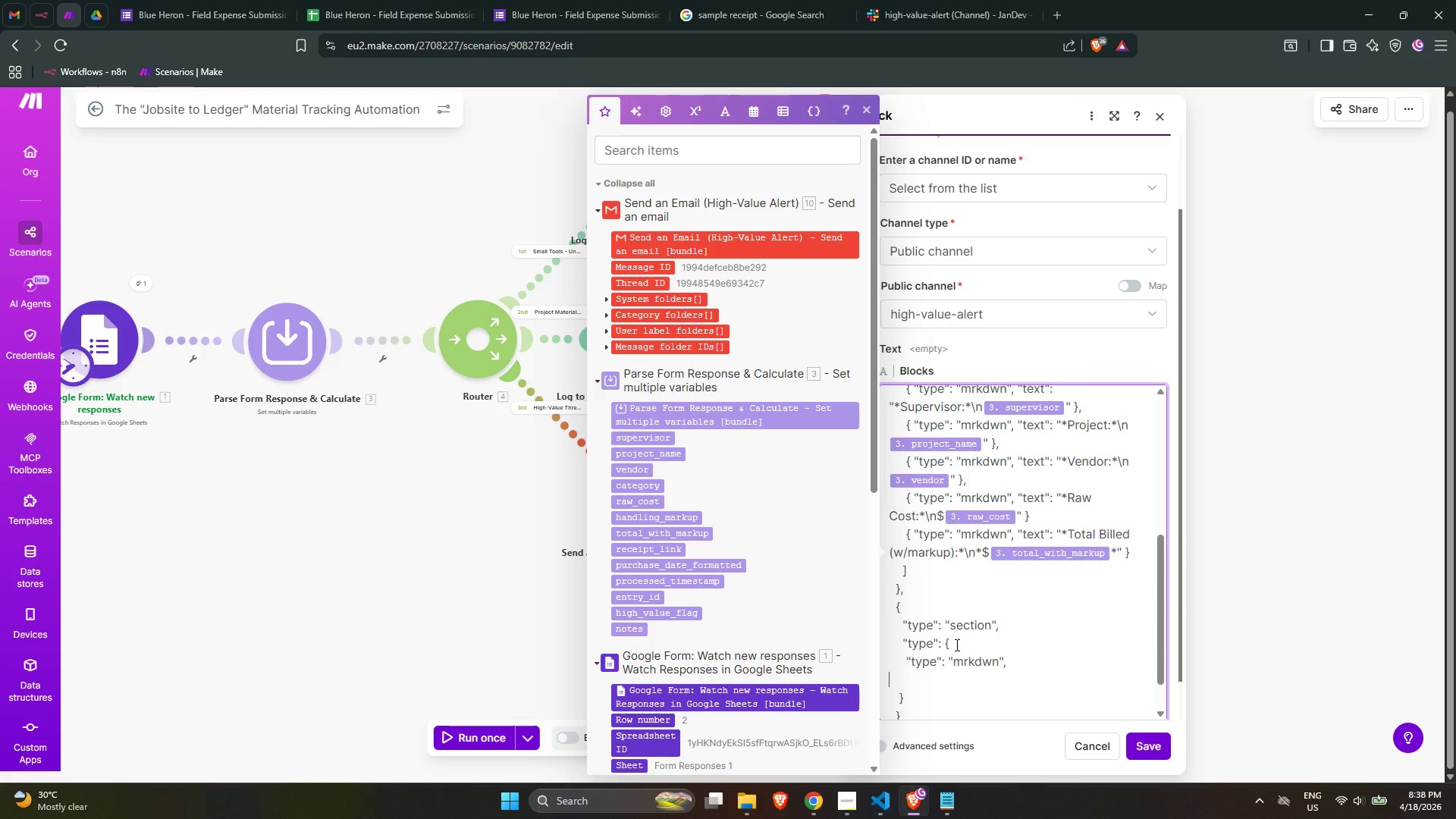 
type(     "text": "")
 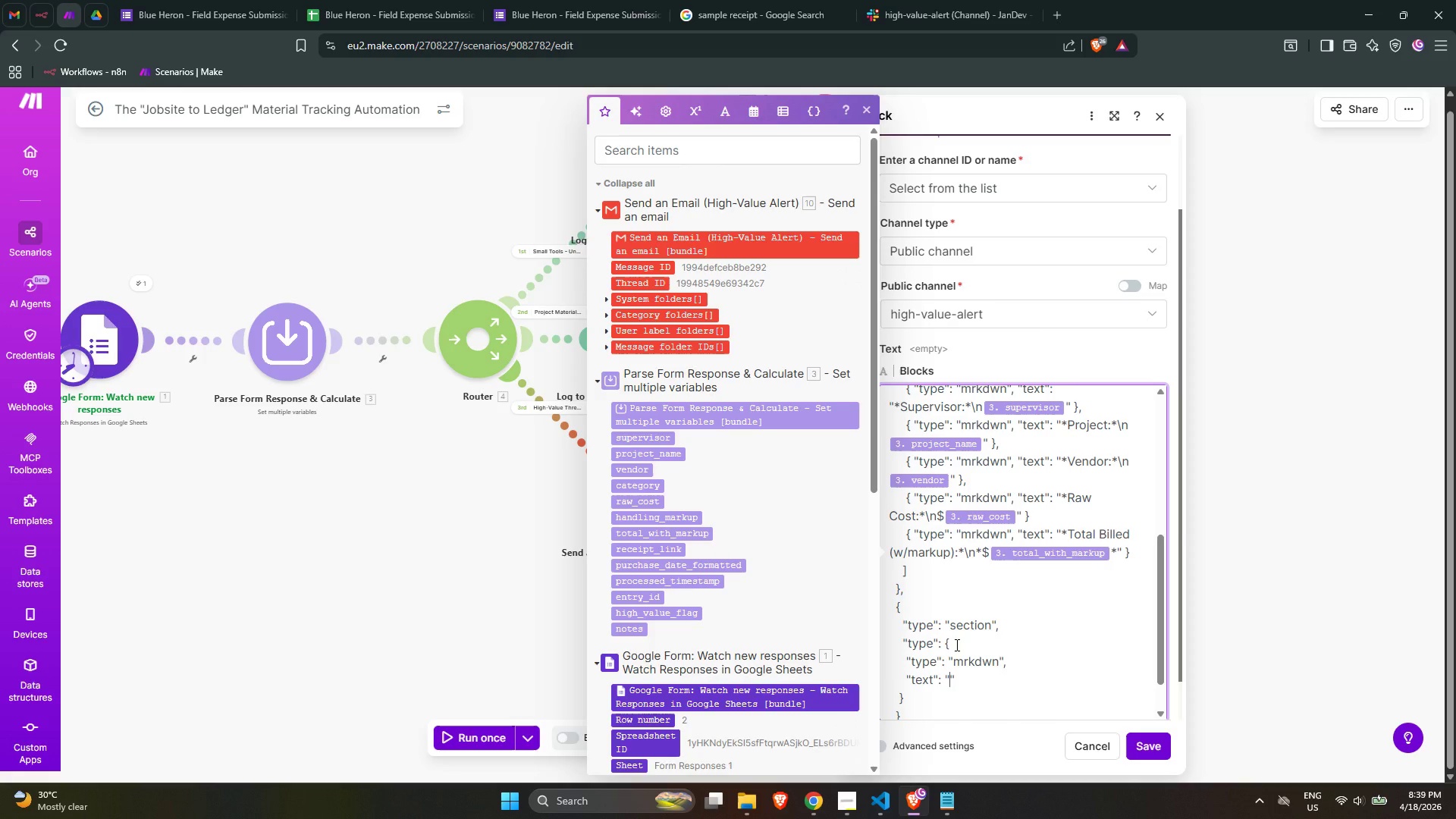 
 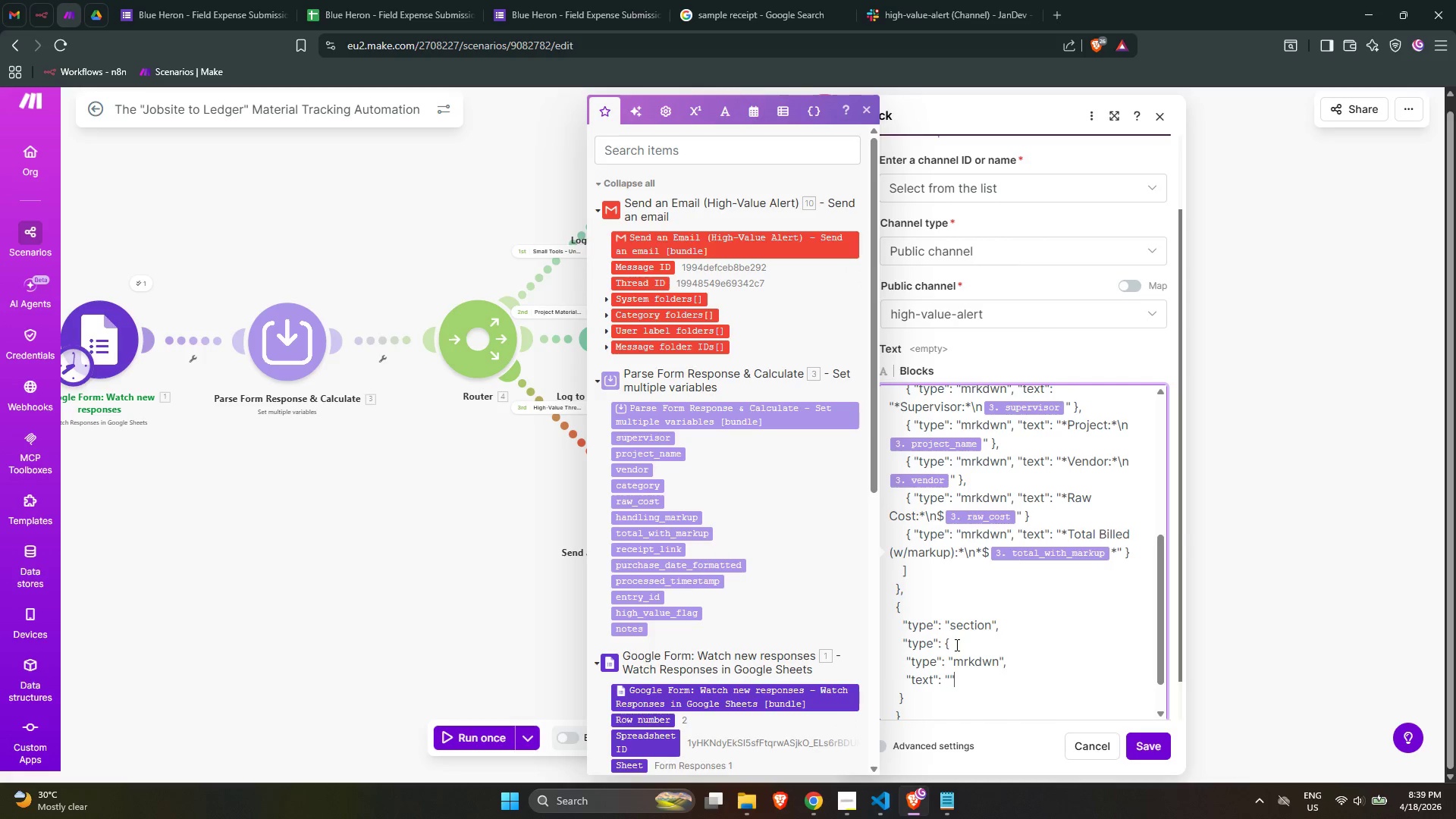 
key(ArrowLeft)
 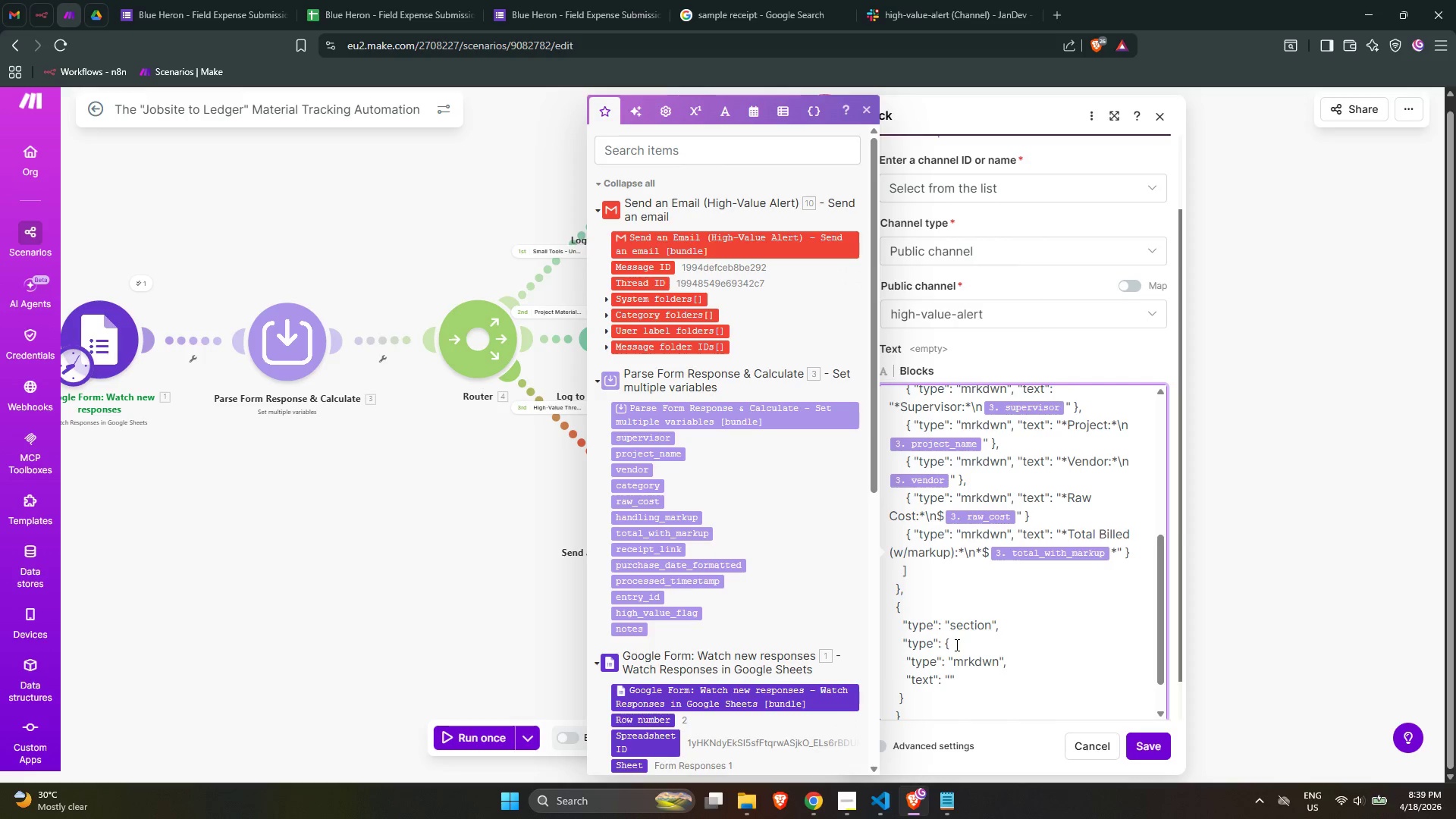 
wait(6.44)
 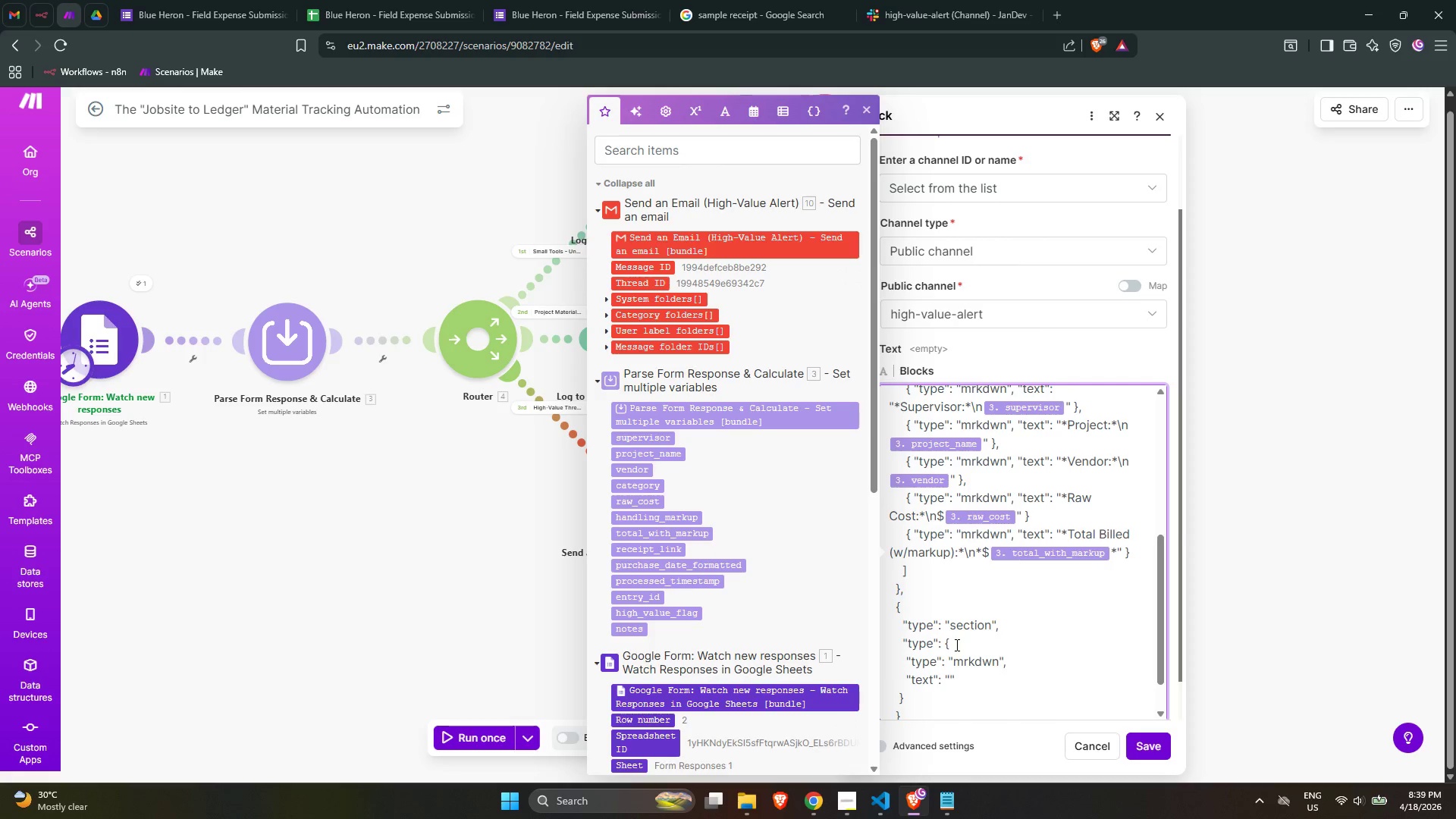 
type(*Purchase Date:* )
 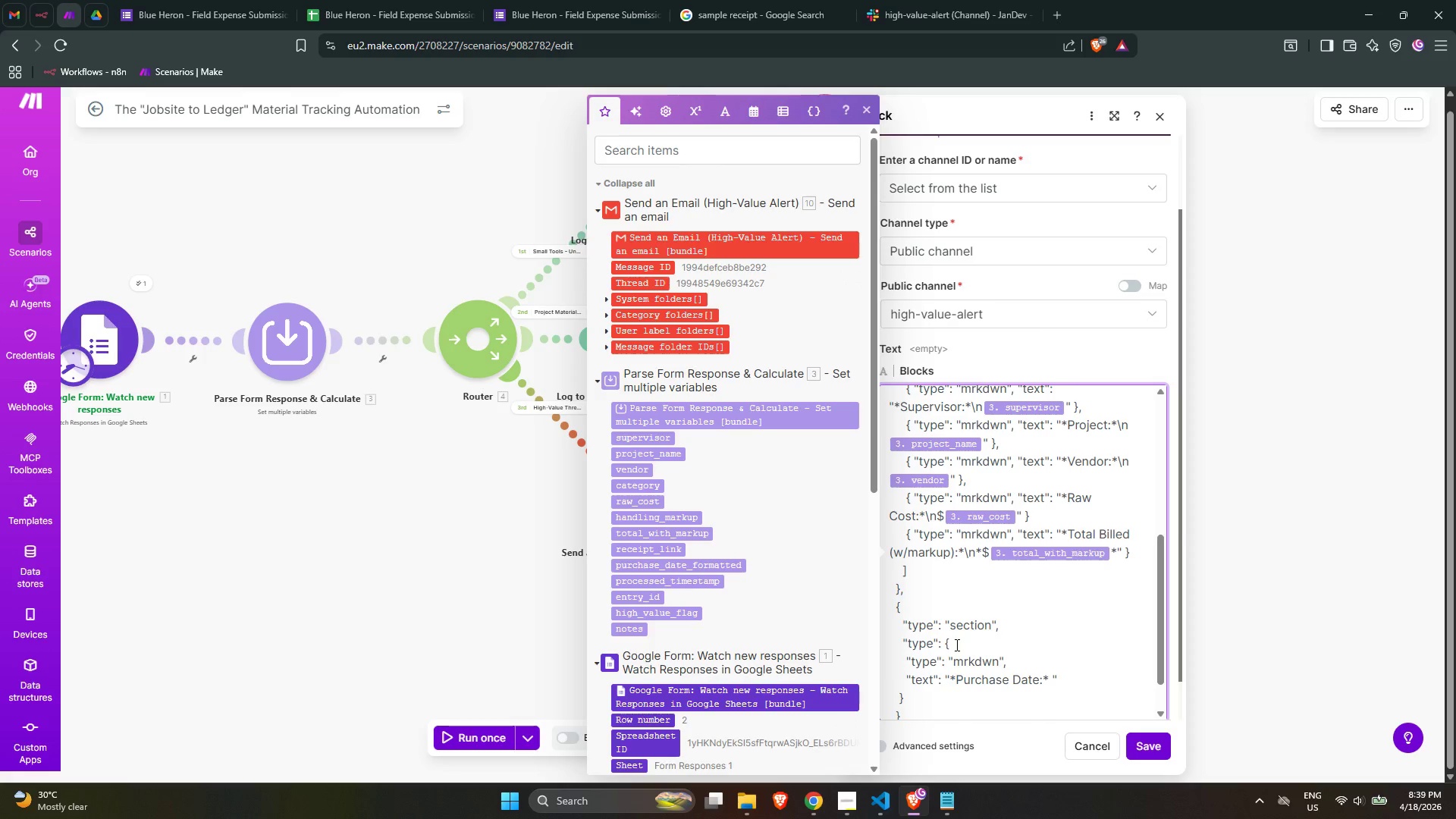 
left_click([704, 566])
 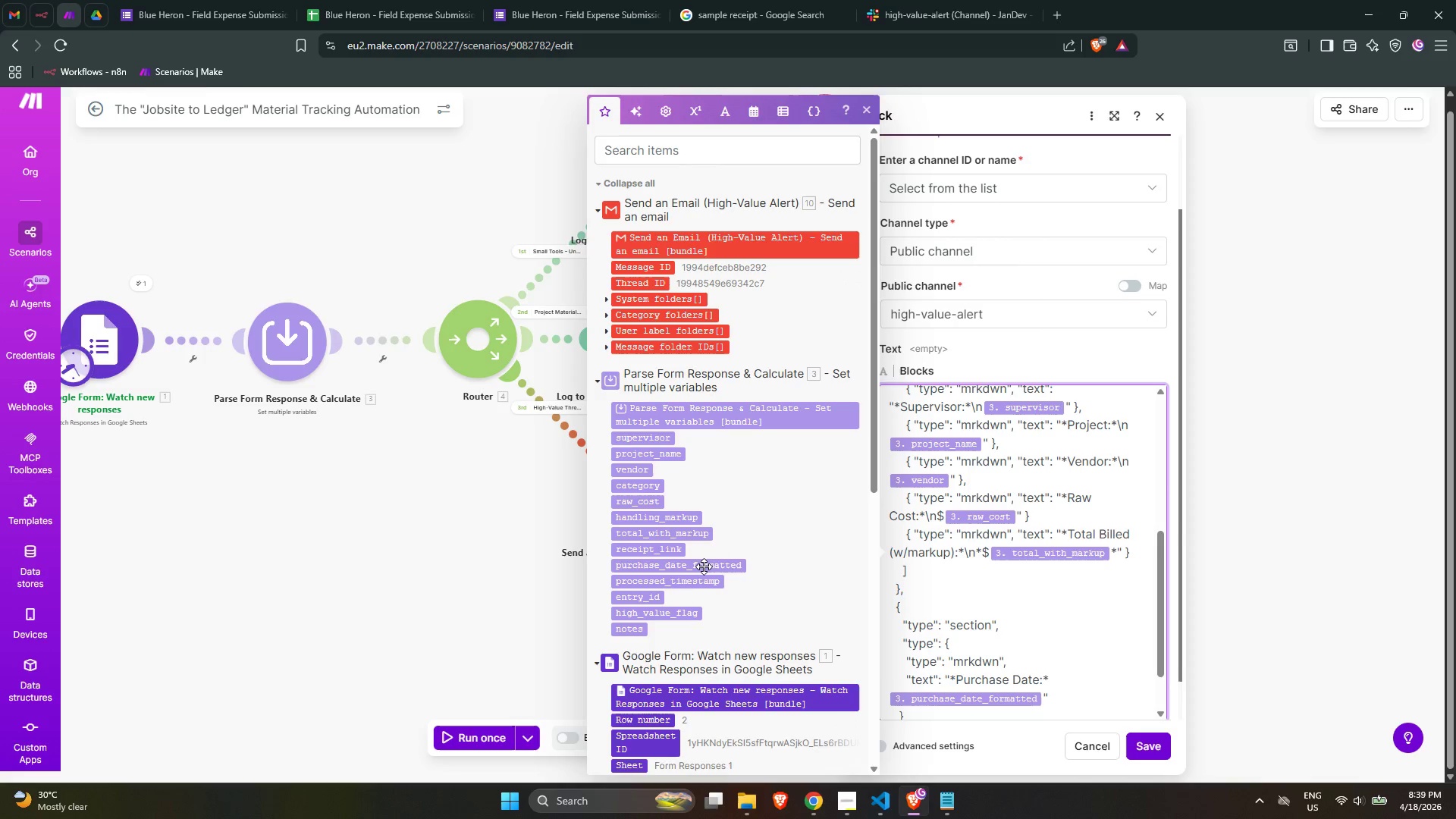 
type( | Categro)
key(Backspace)
key(Backspace)
key(Backspace)
type(gory:)
 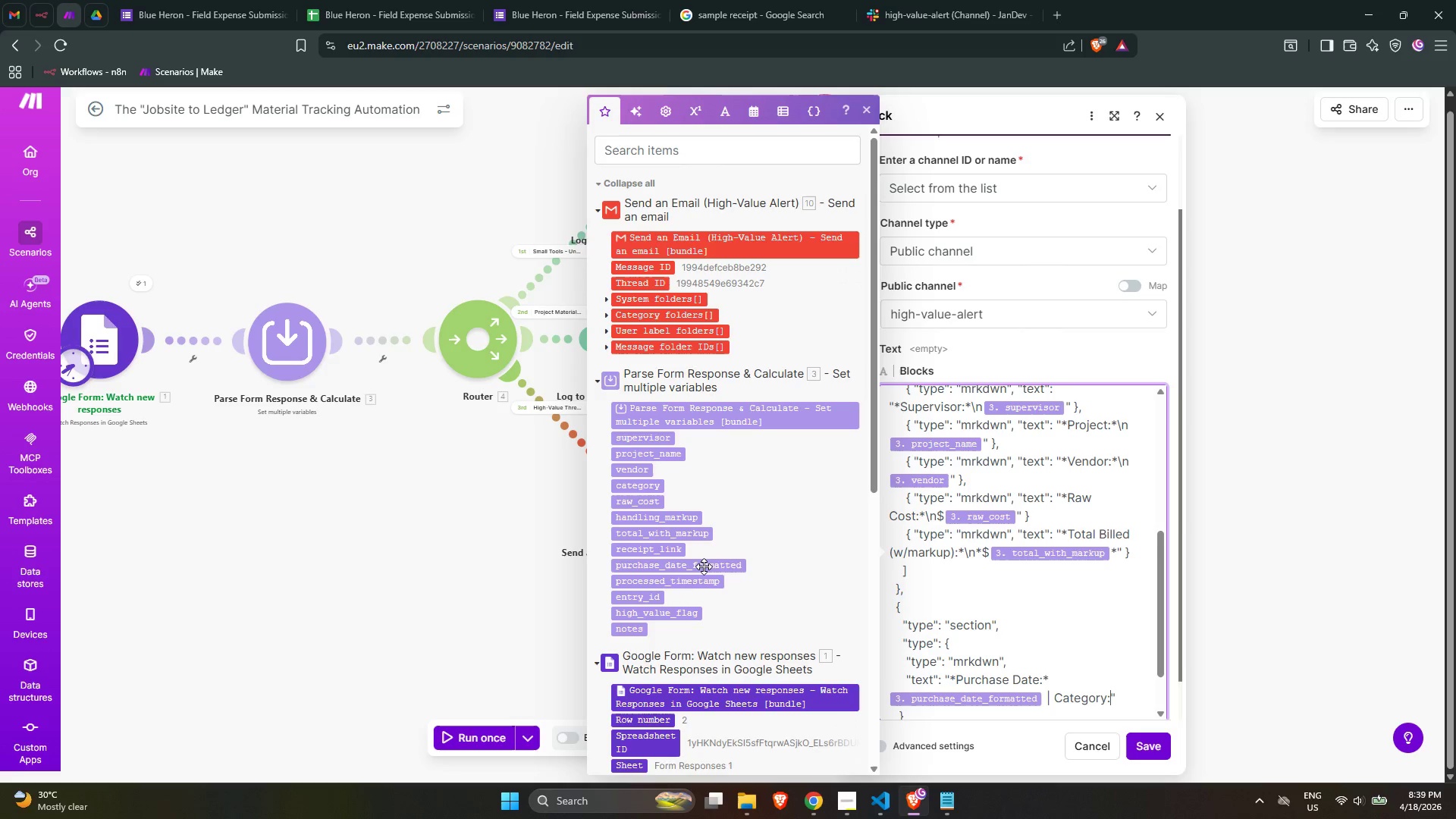 
key(ArrowLeft)
 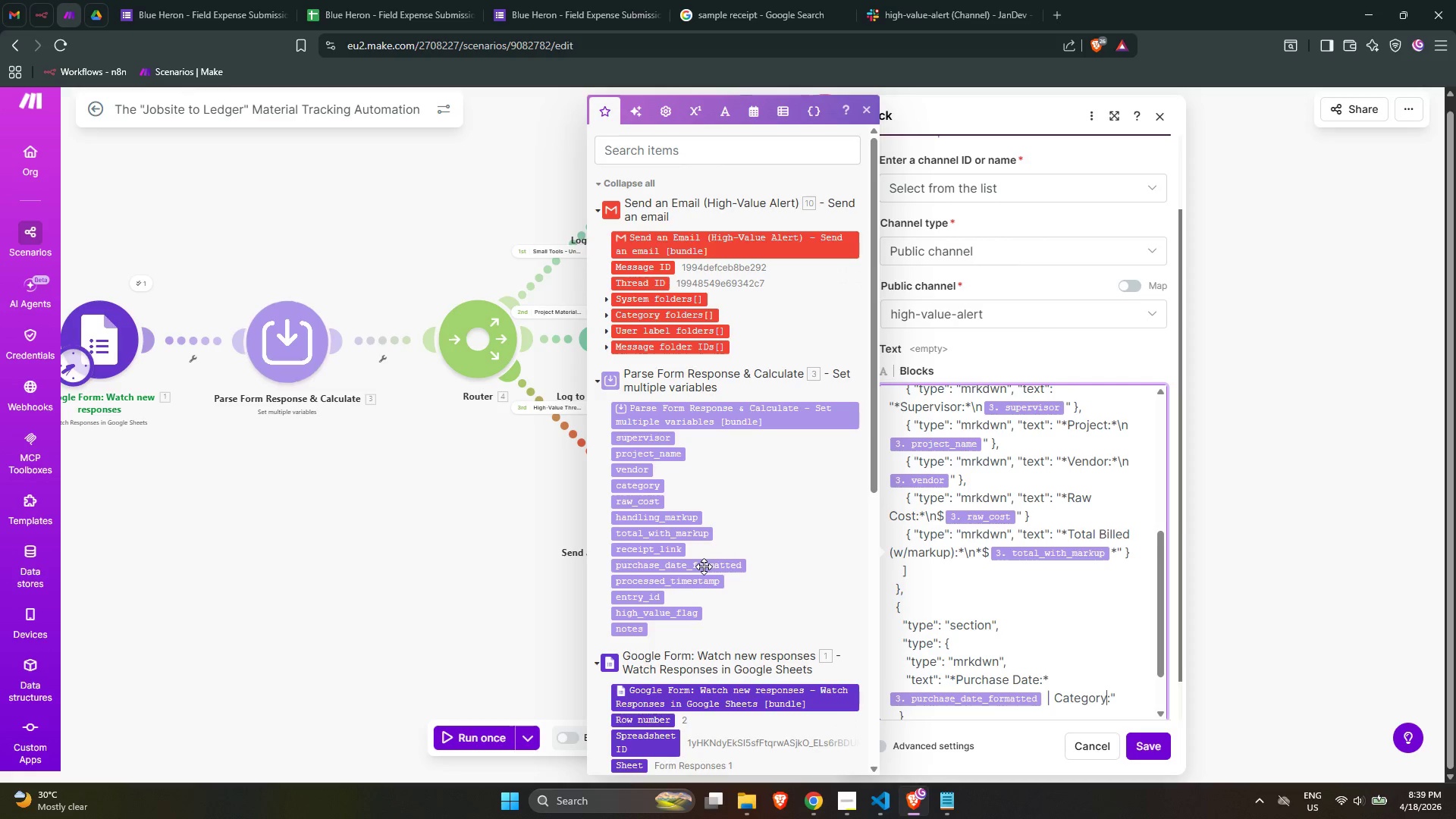 
key(ArrowLeft)
 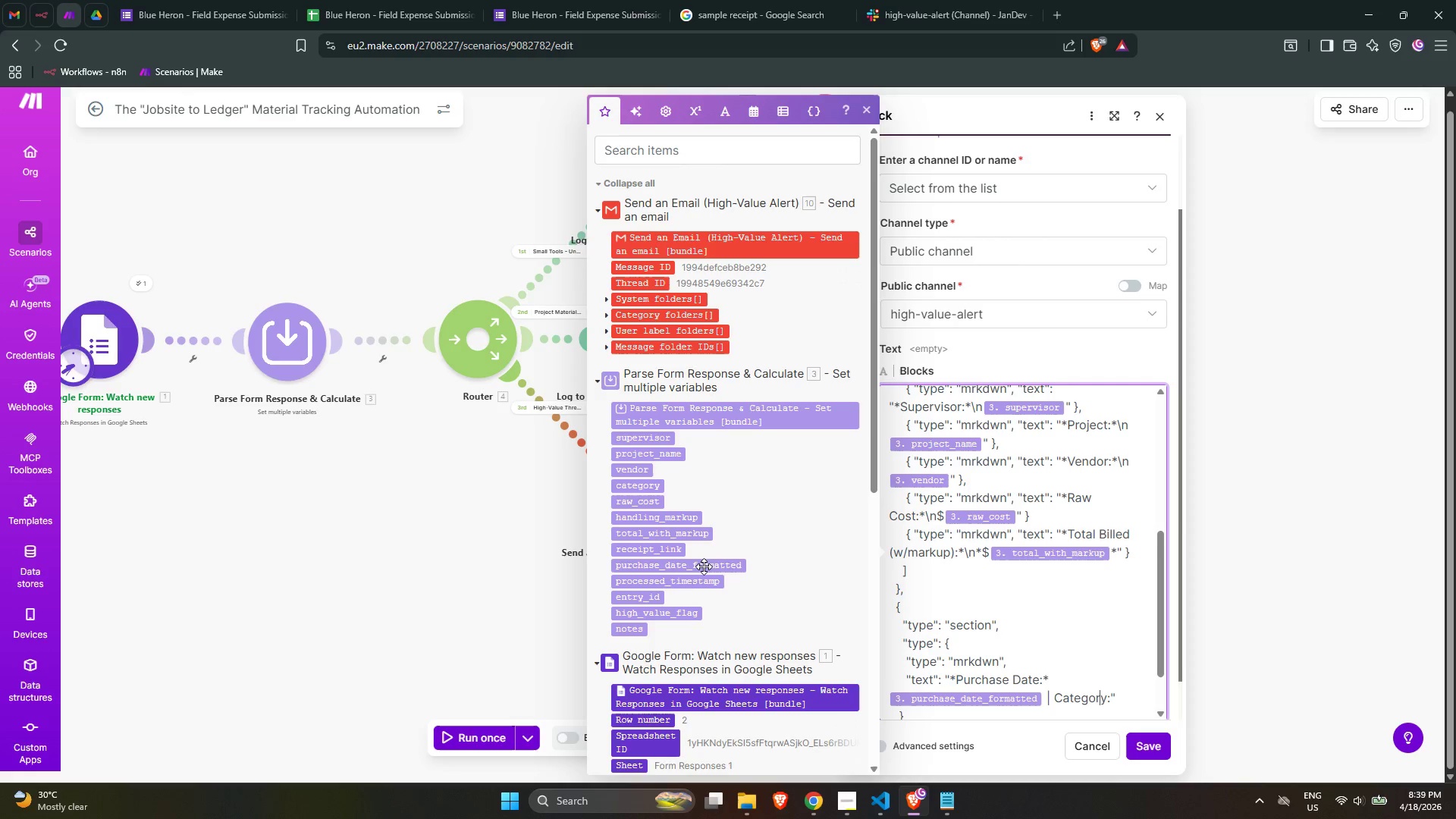 
key(ArrowLeft)
 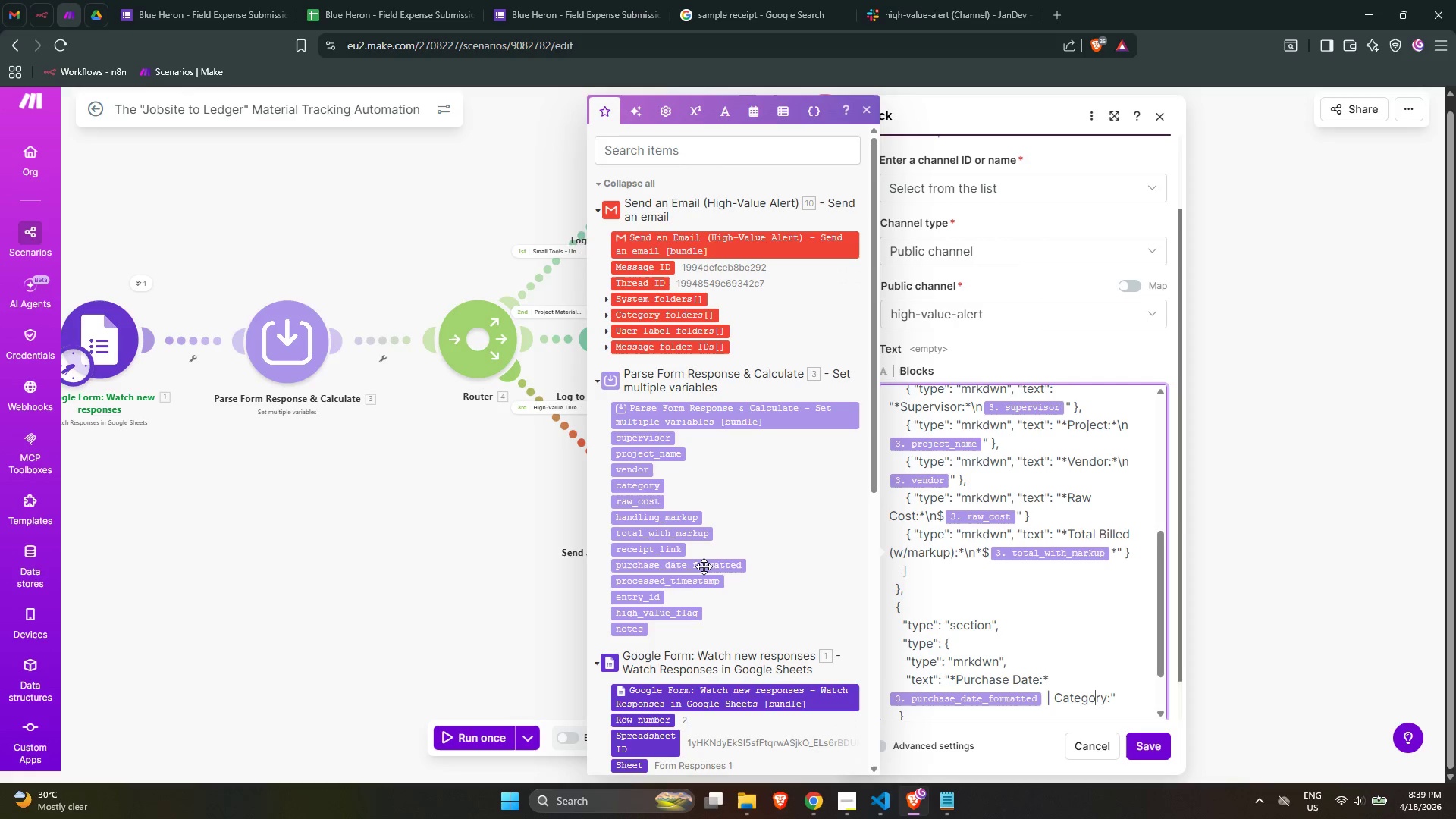 
key(ArrowLeft)
 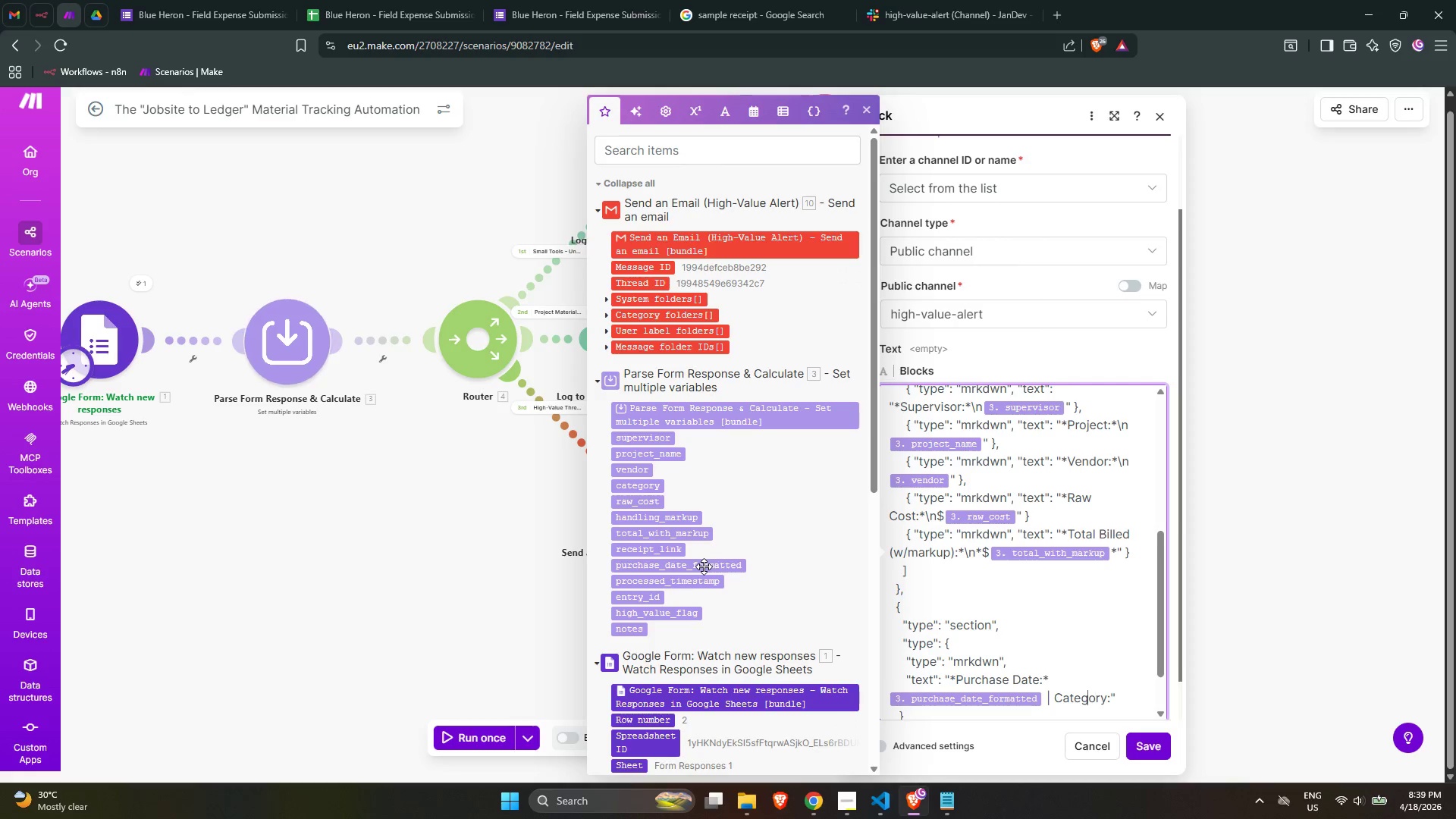 
key(ArrowLeft)
 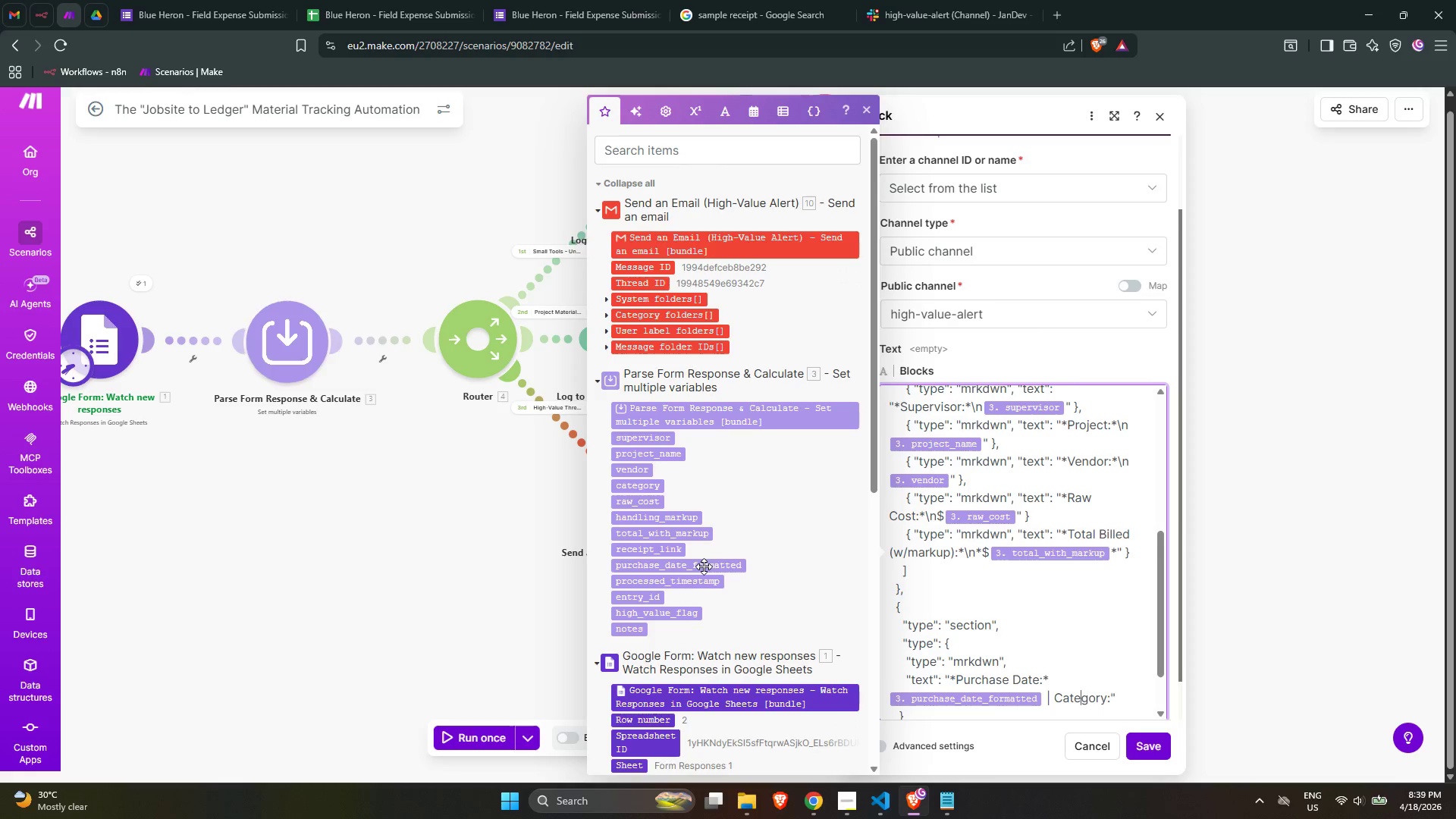 
key(ArrowLeft)
 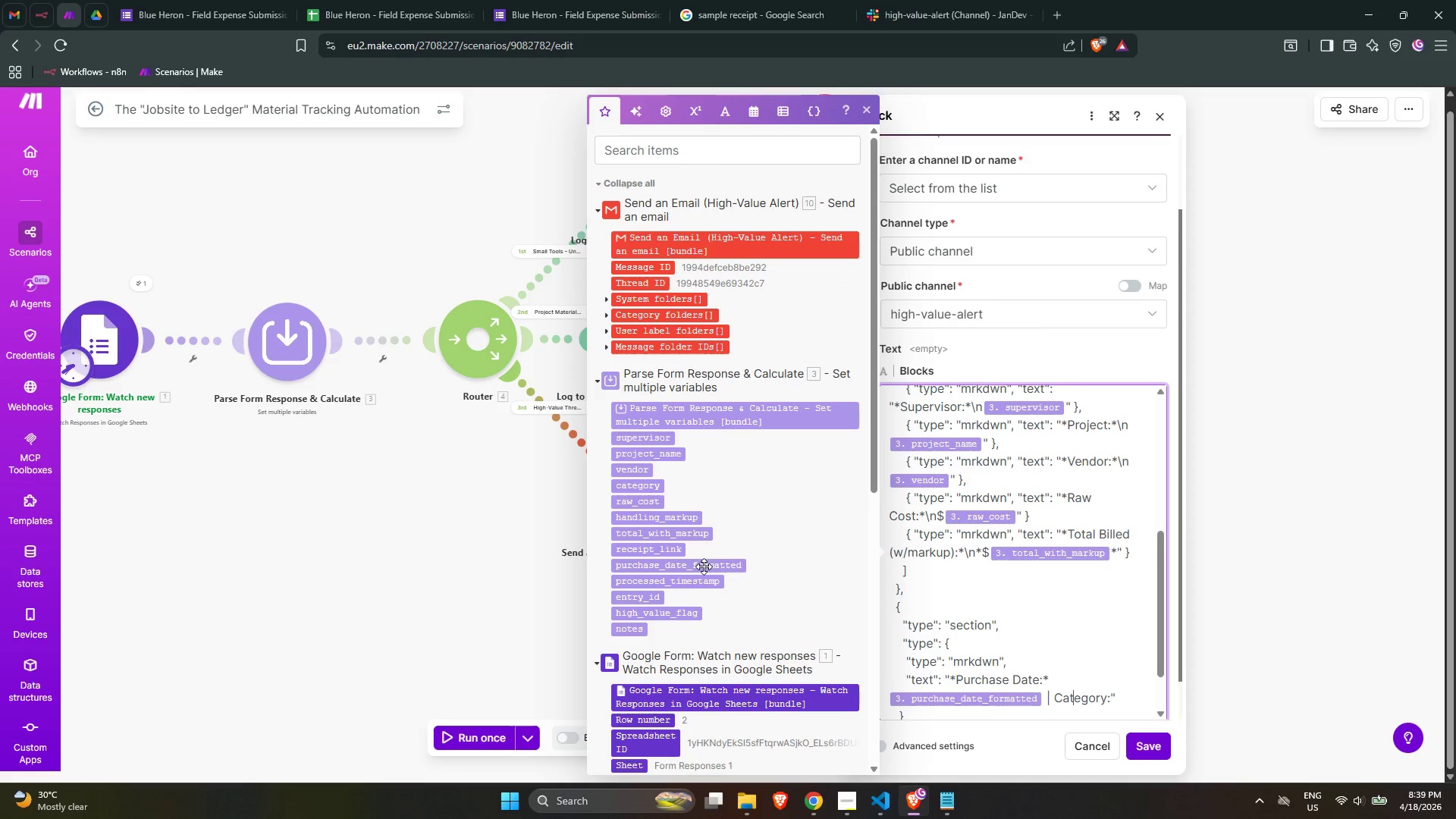 
key(ArrowLeft)
 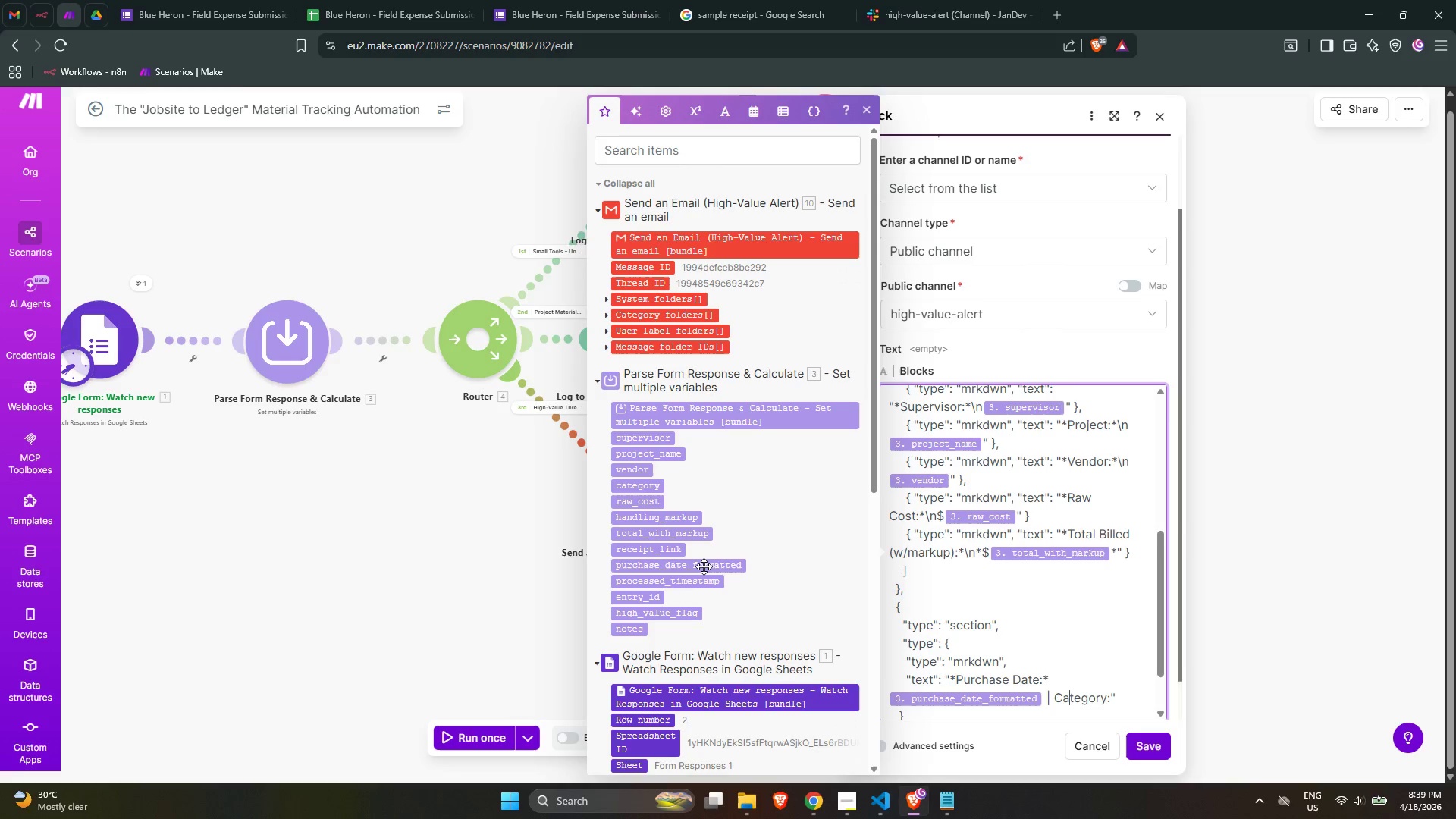 
key(ArrowLeft)
 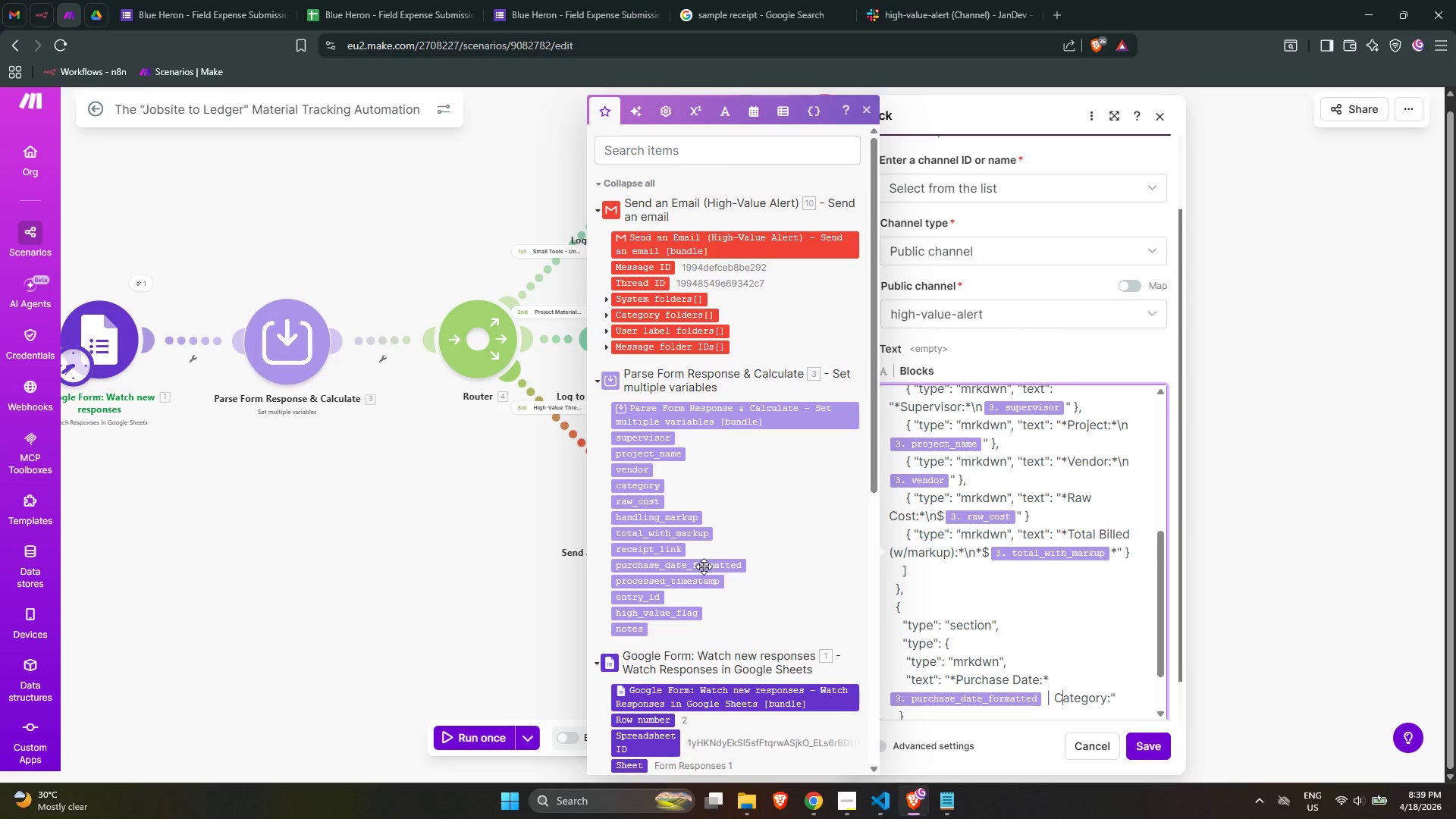 
key(ArrowLeft)
 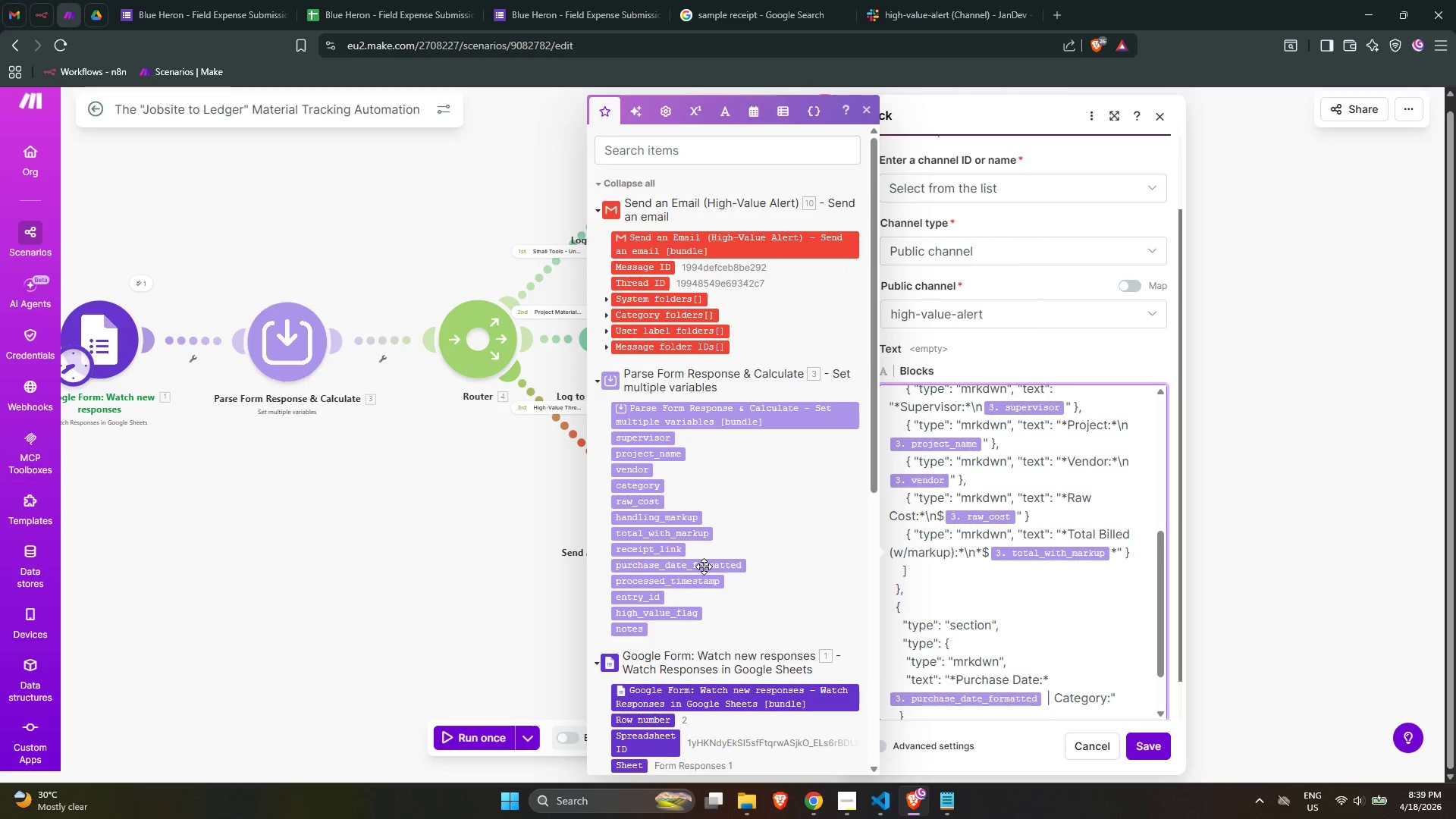 
key(Shift+8)
 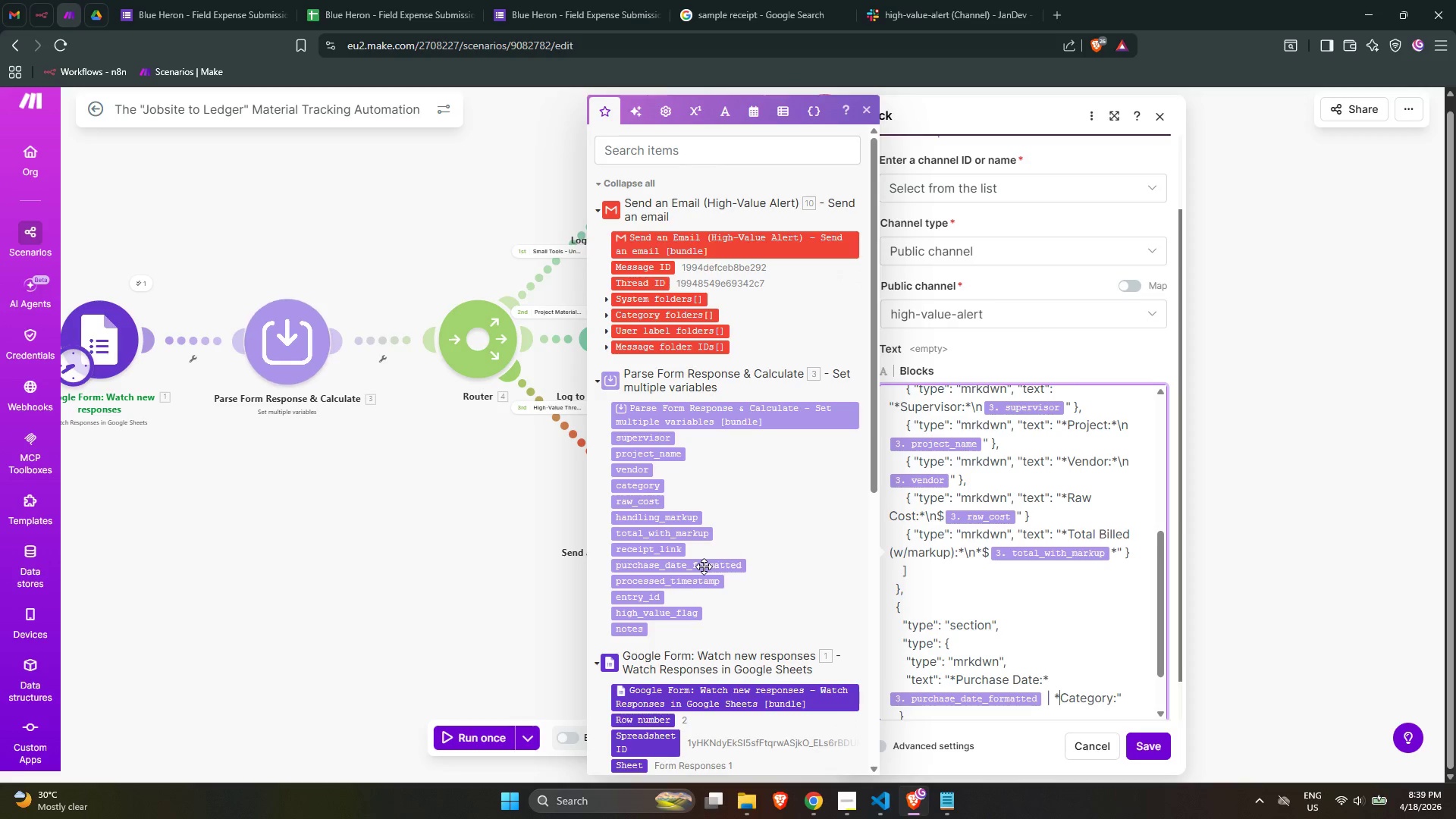 
key(ArrowRight)
 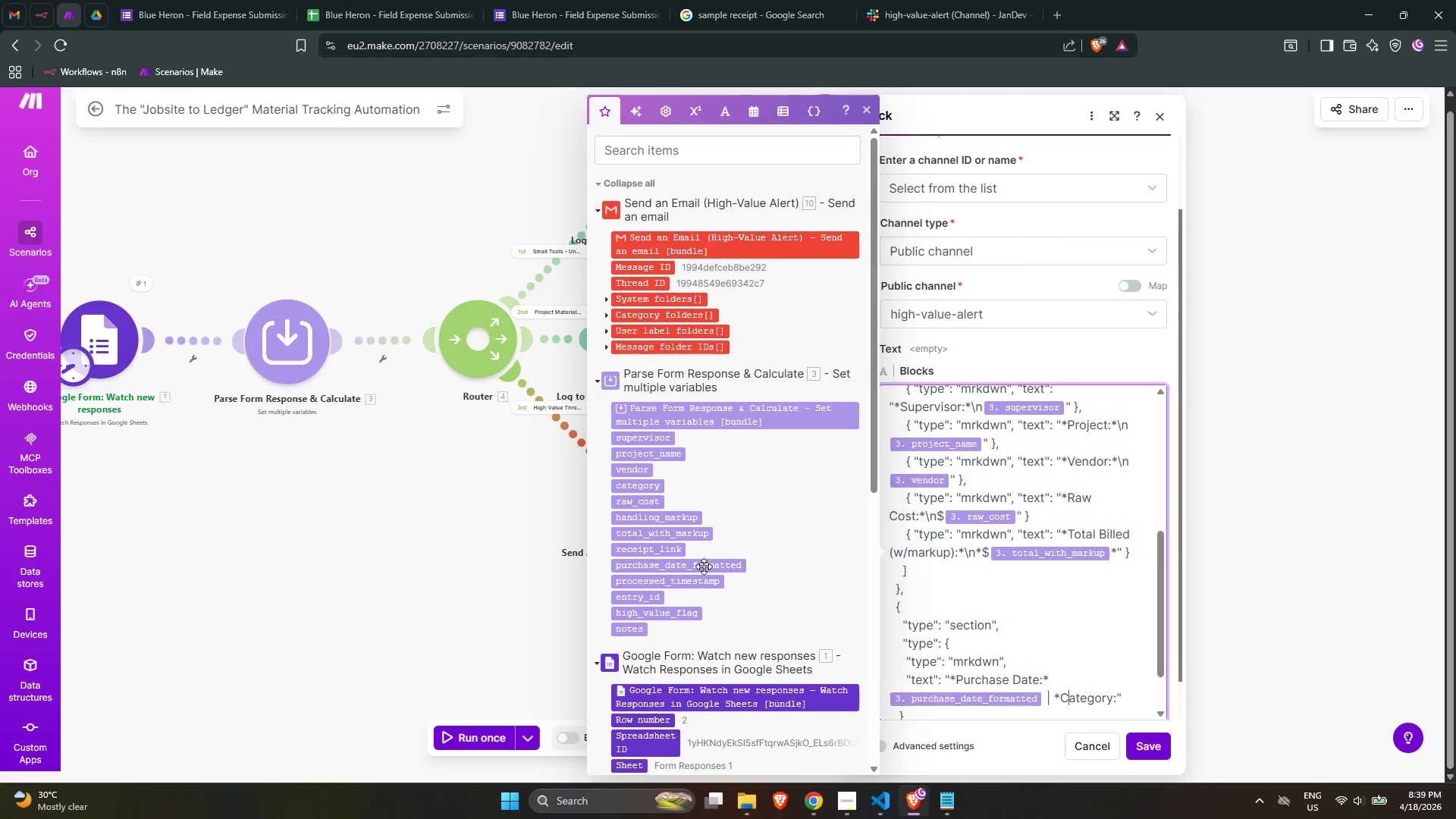 
key(ArrowRight)
 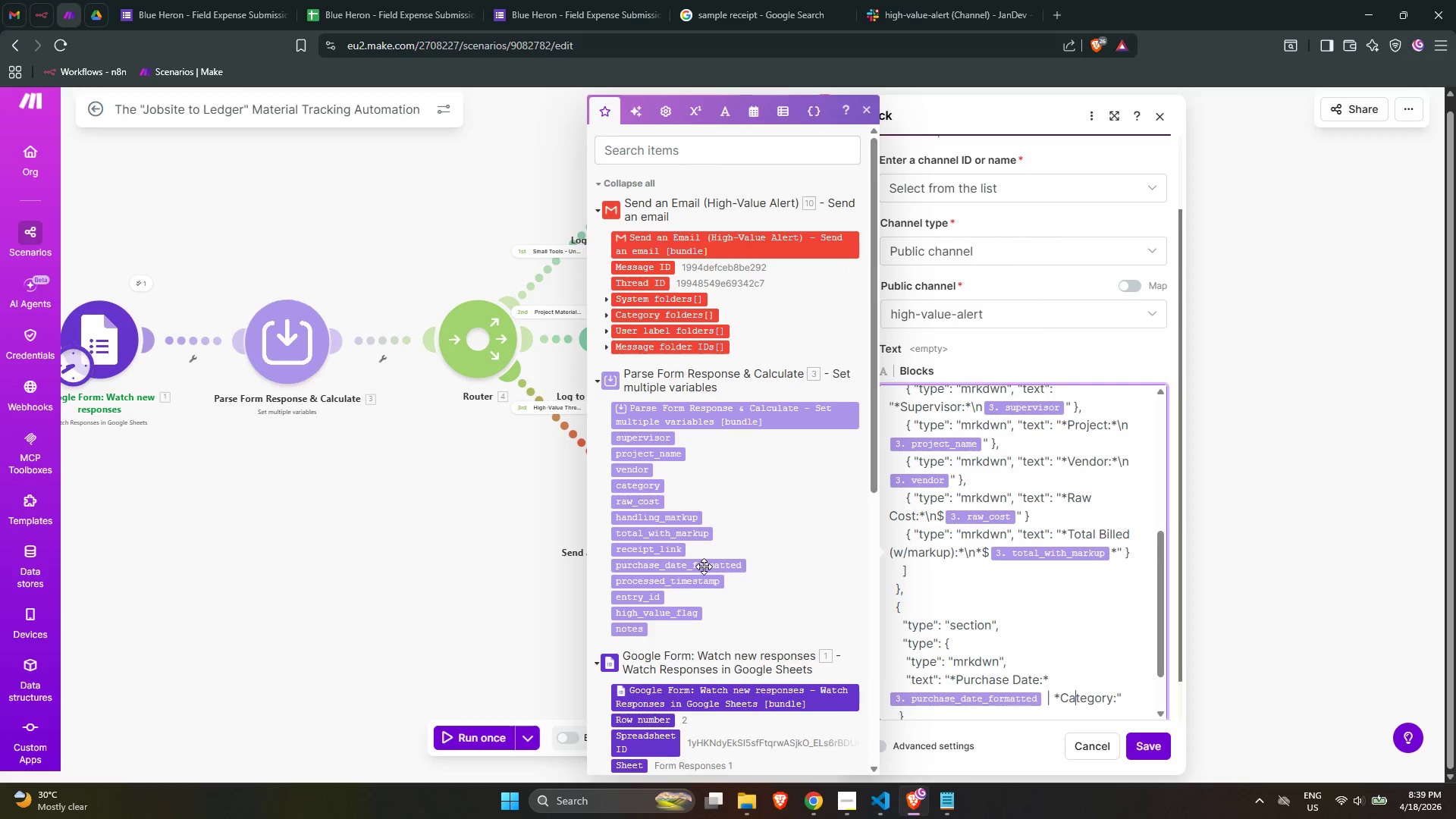 
key(ArrowRight)
 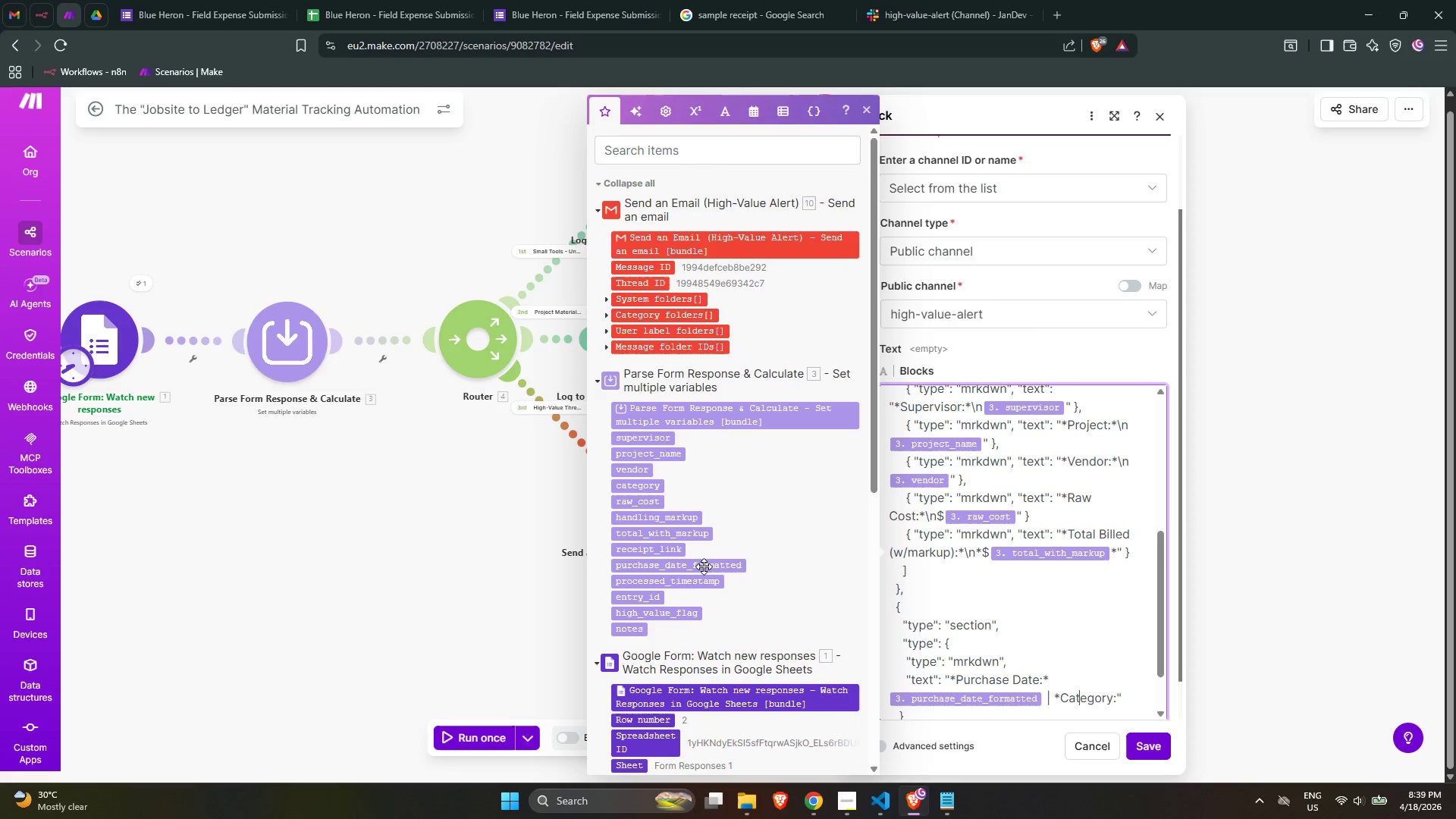 
key(ArrowRight)
 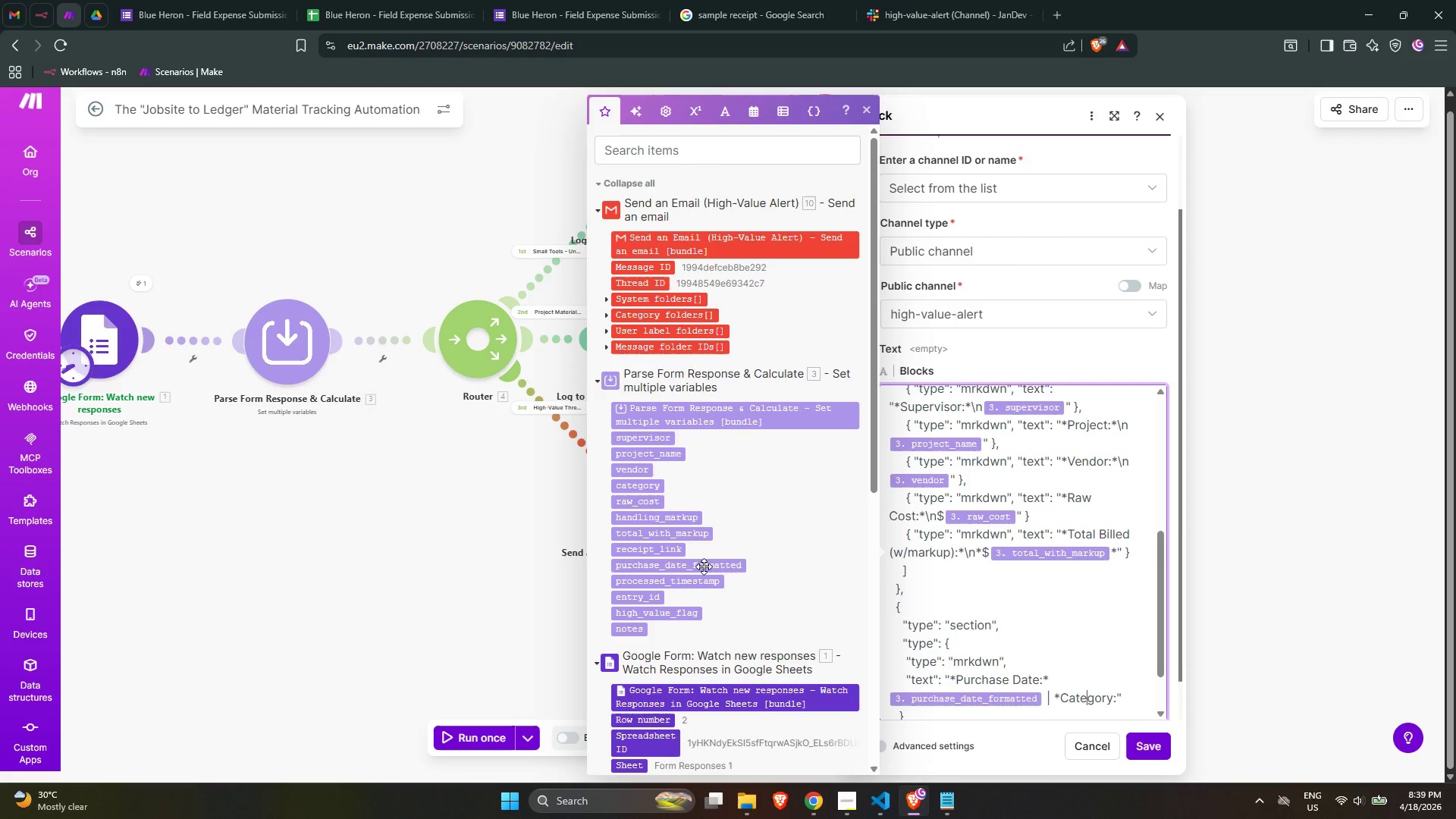 
key(ArrowRight)
 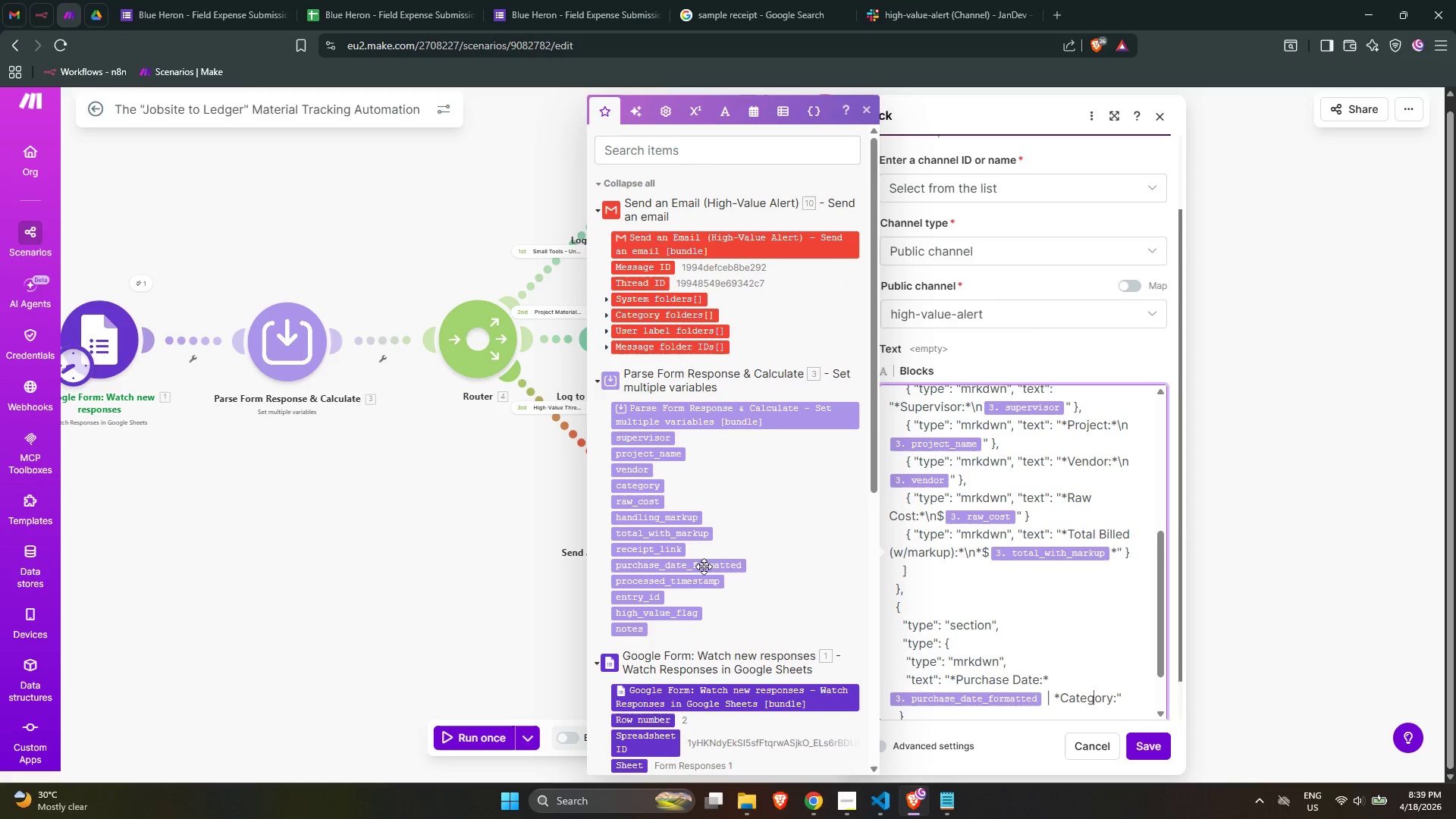 
key(ArrowRight)
 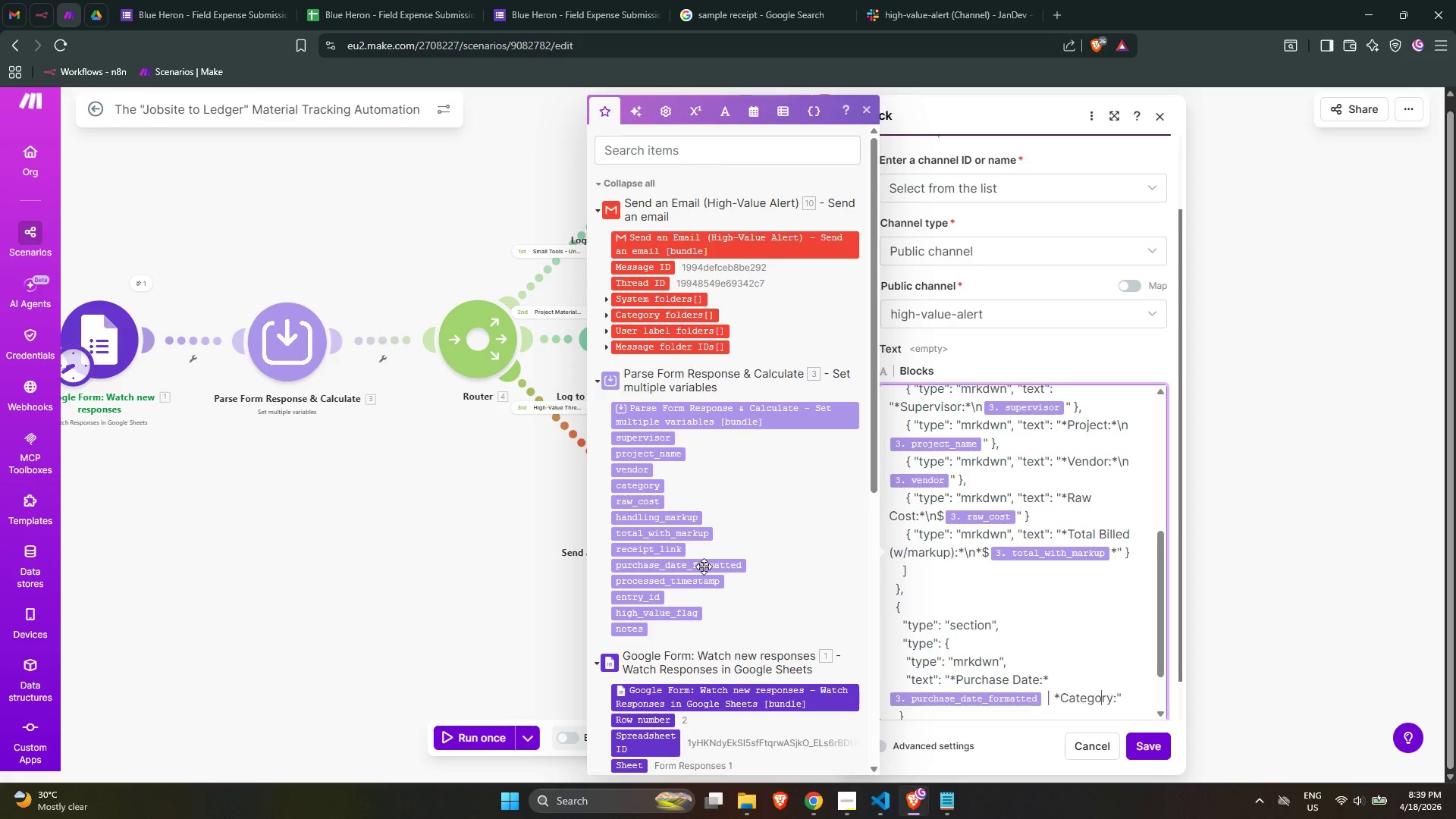 
key(ArrowRight)
 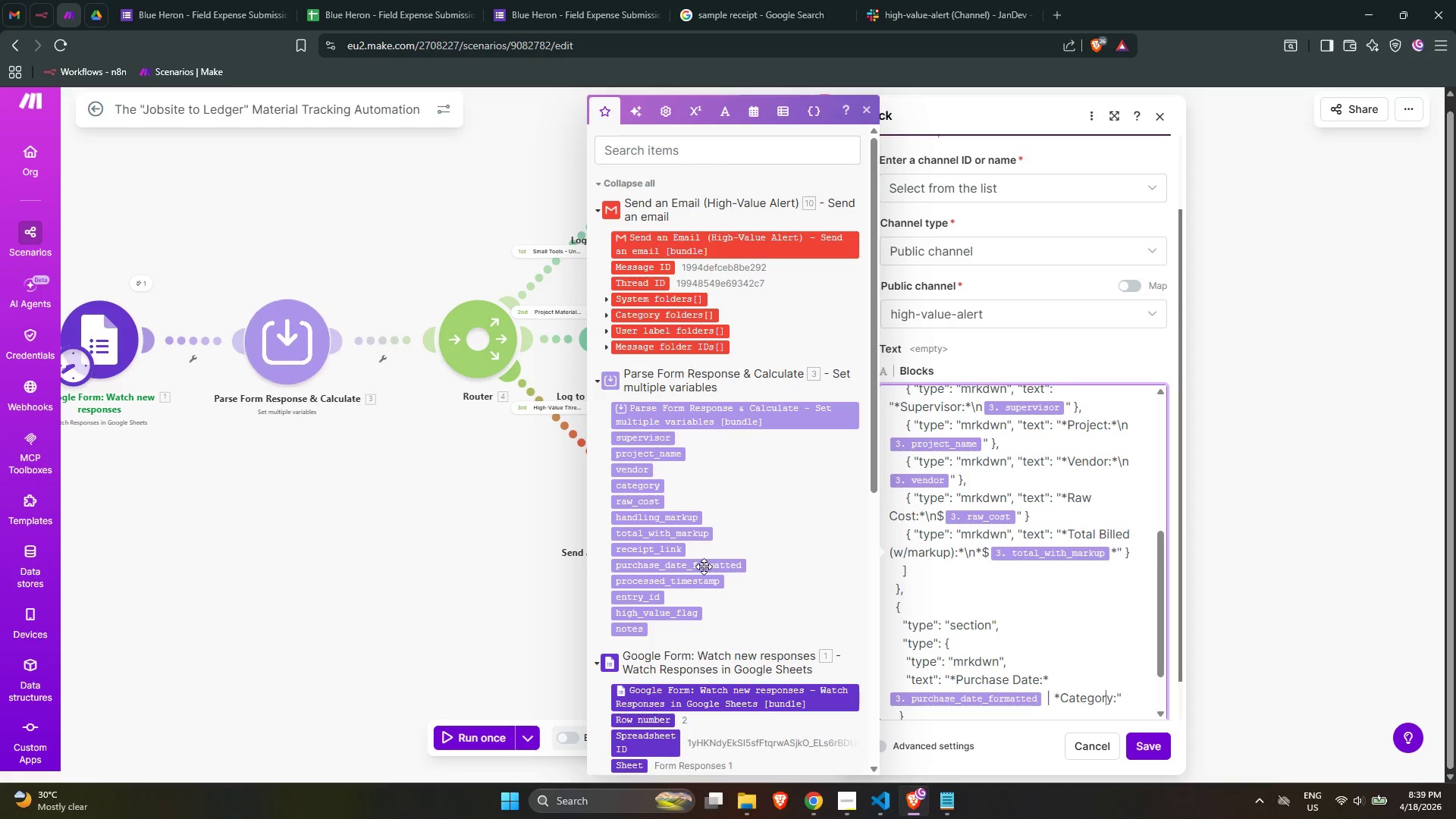 
key(ArrowRight)
 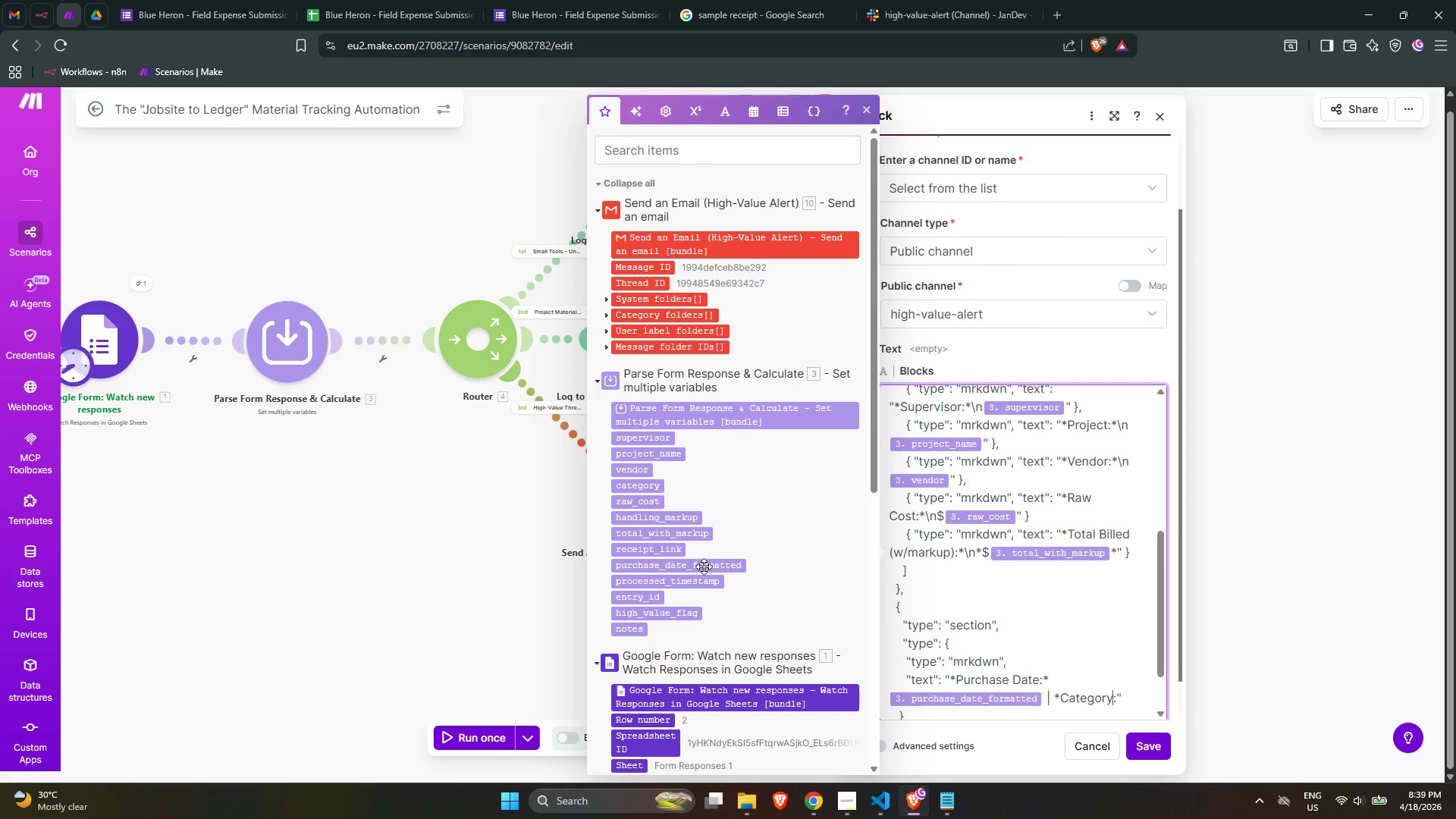 
key(ArrowRight)
 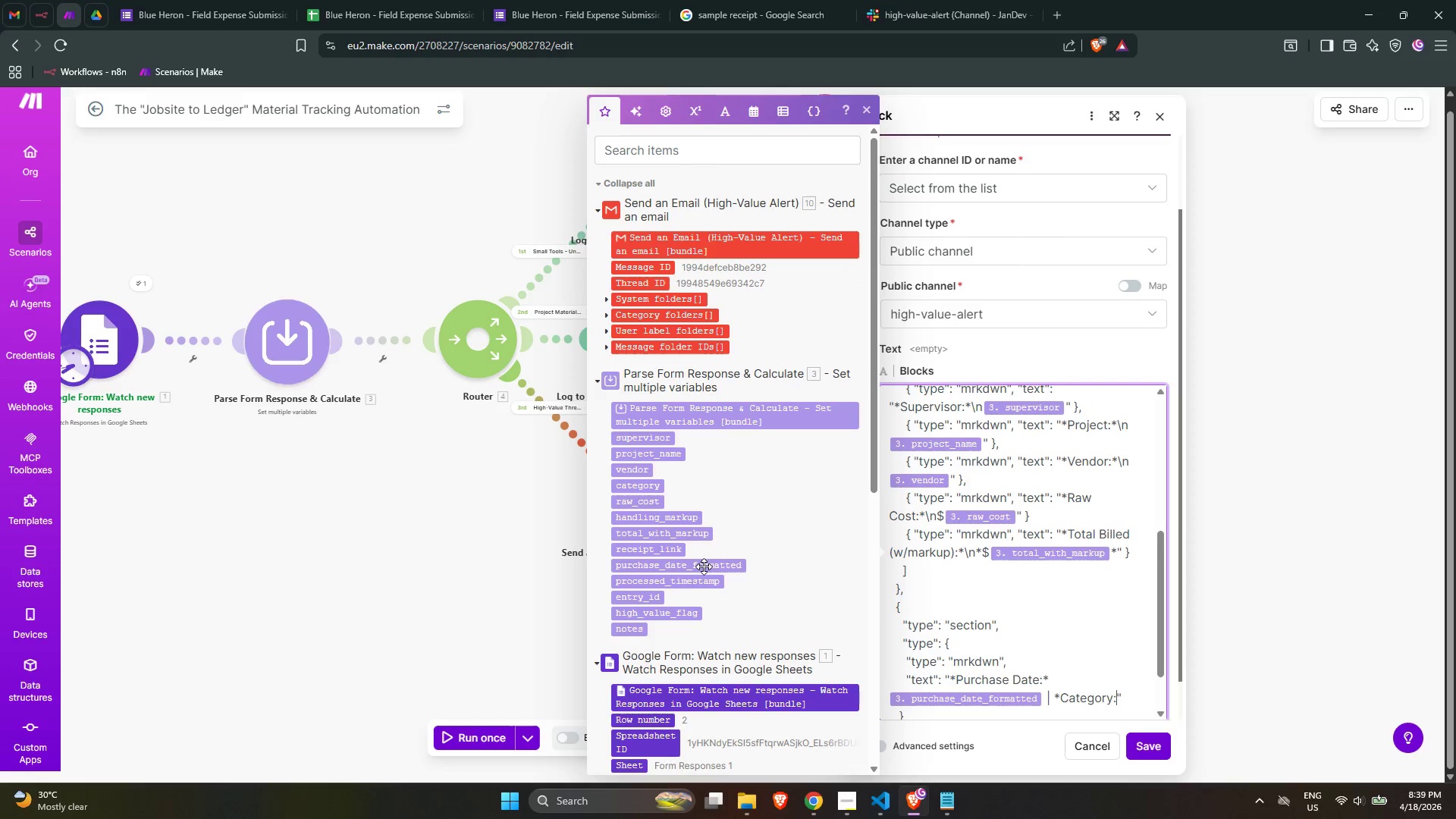 
key(Shift+8)
 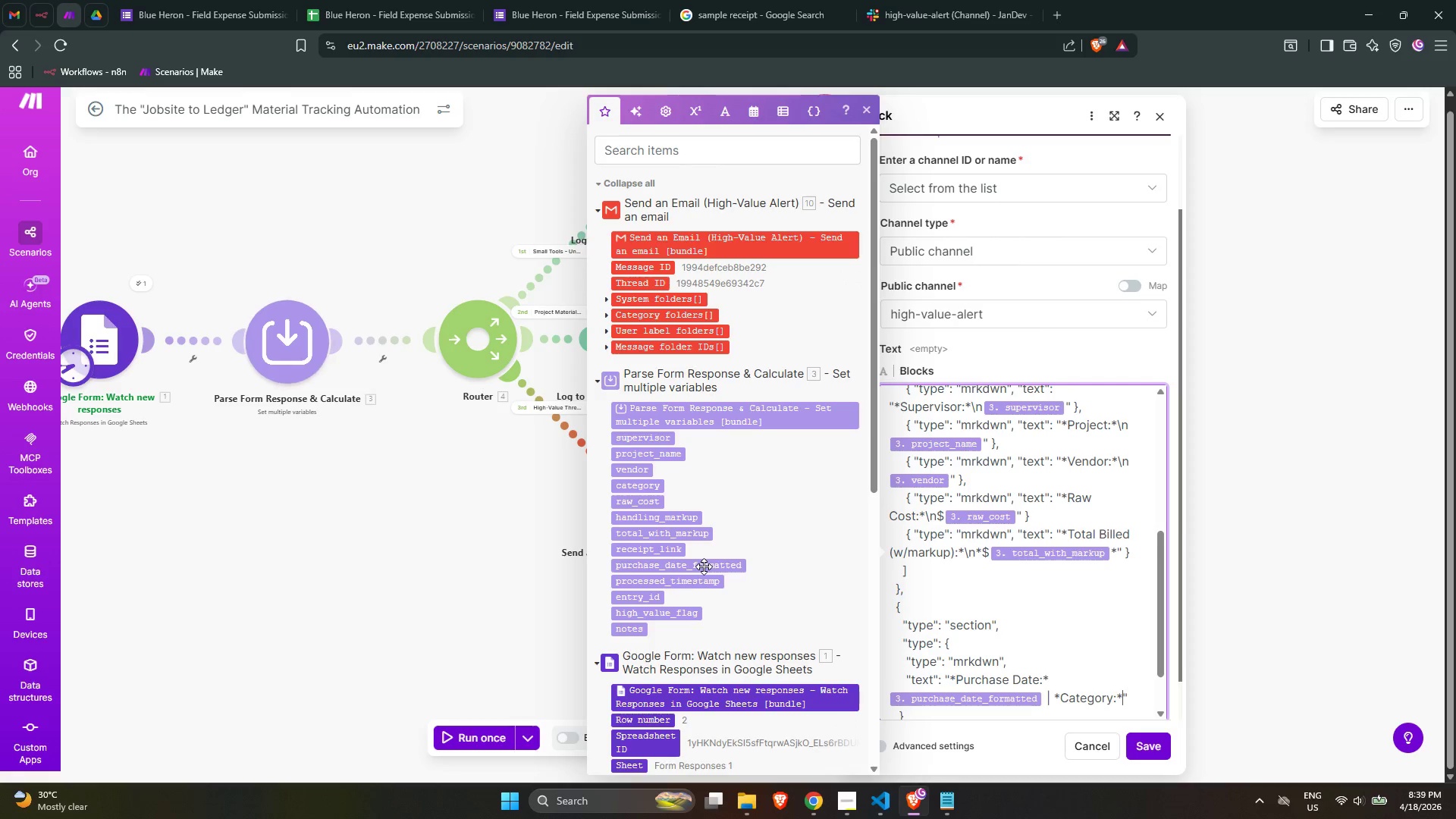 
key(Space)
 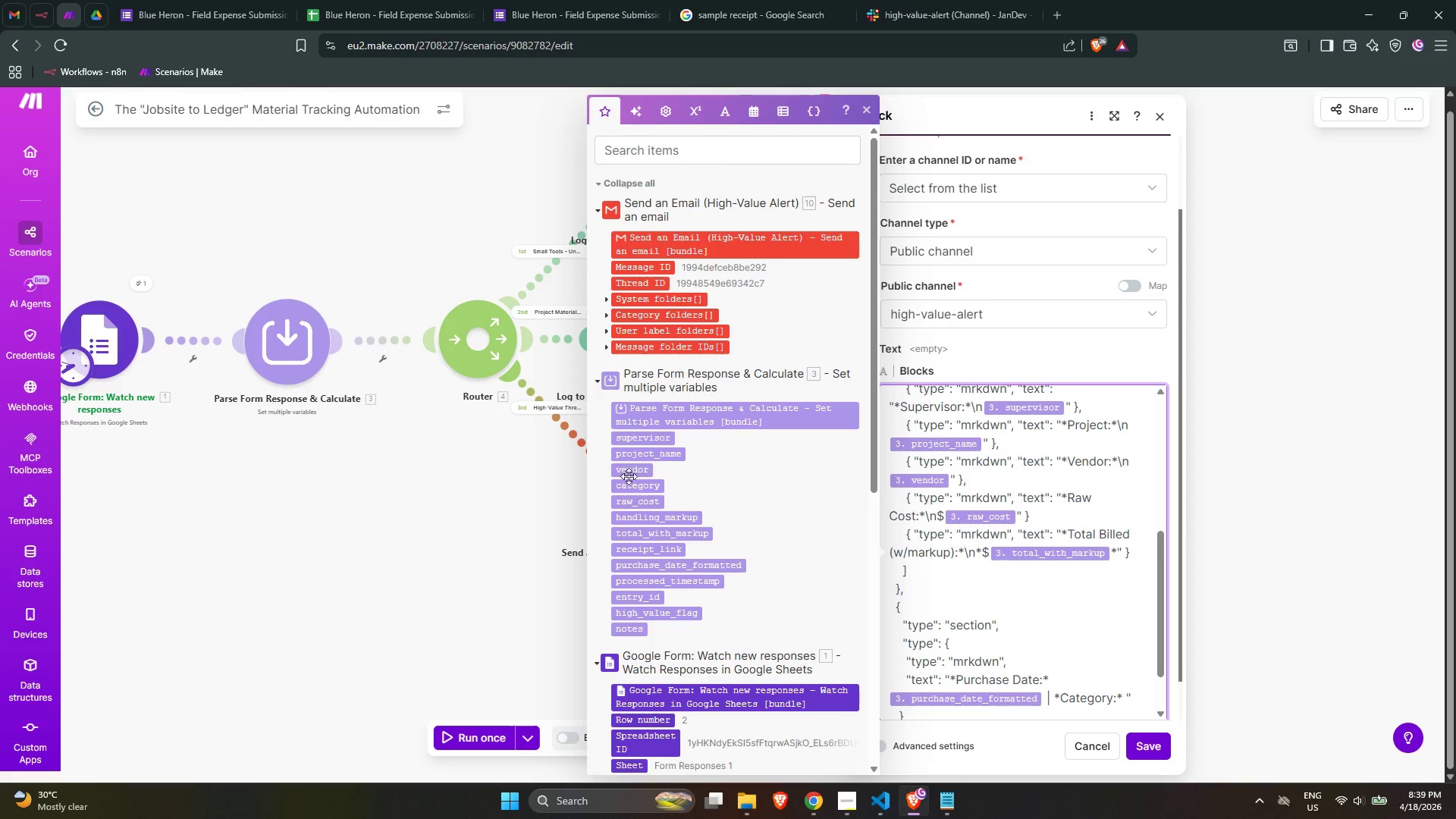 
left_click([626, 485])
 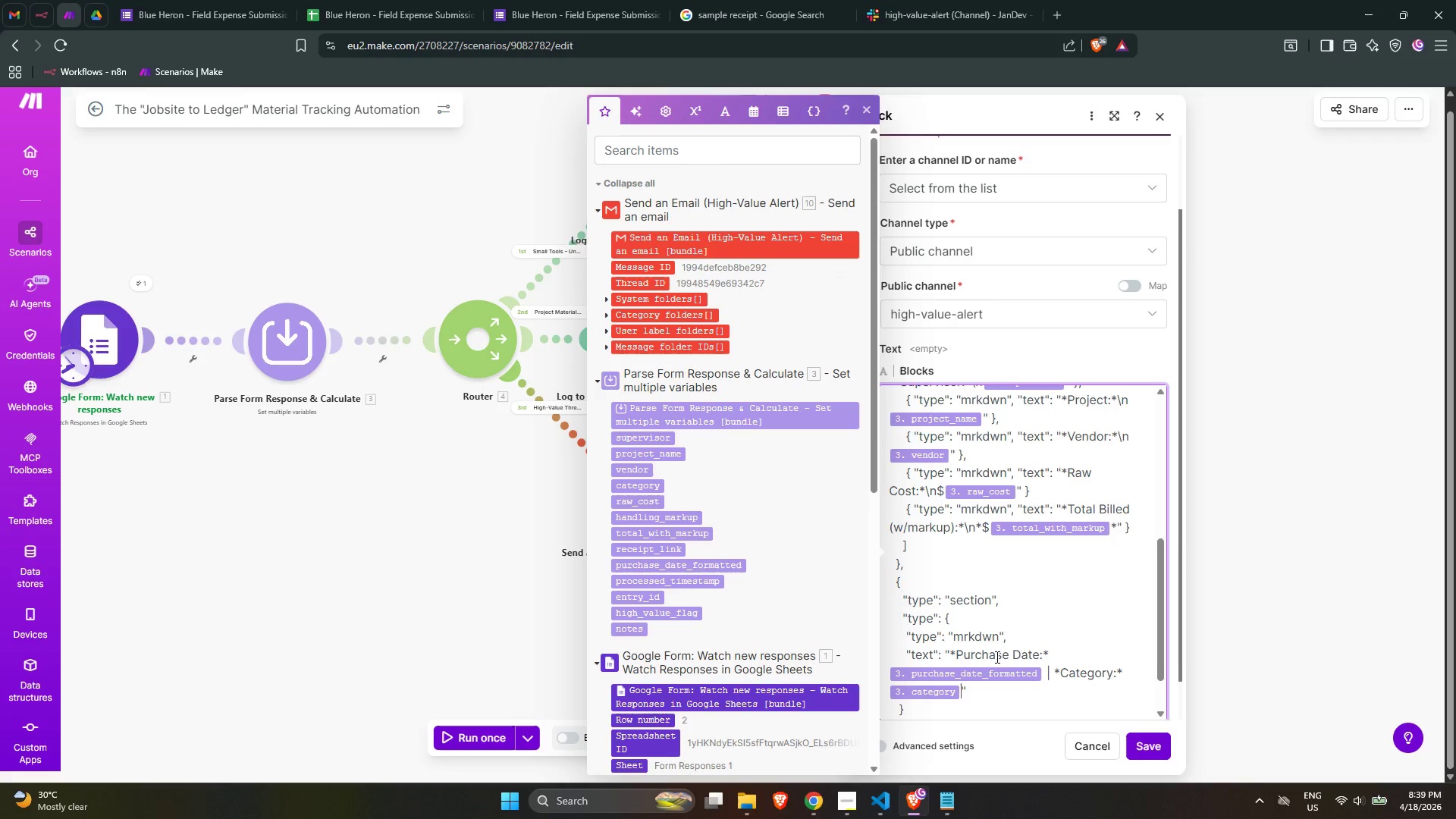 
key(Backslash)
 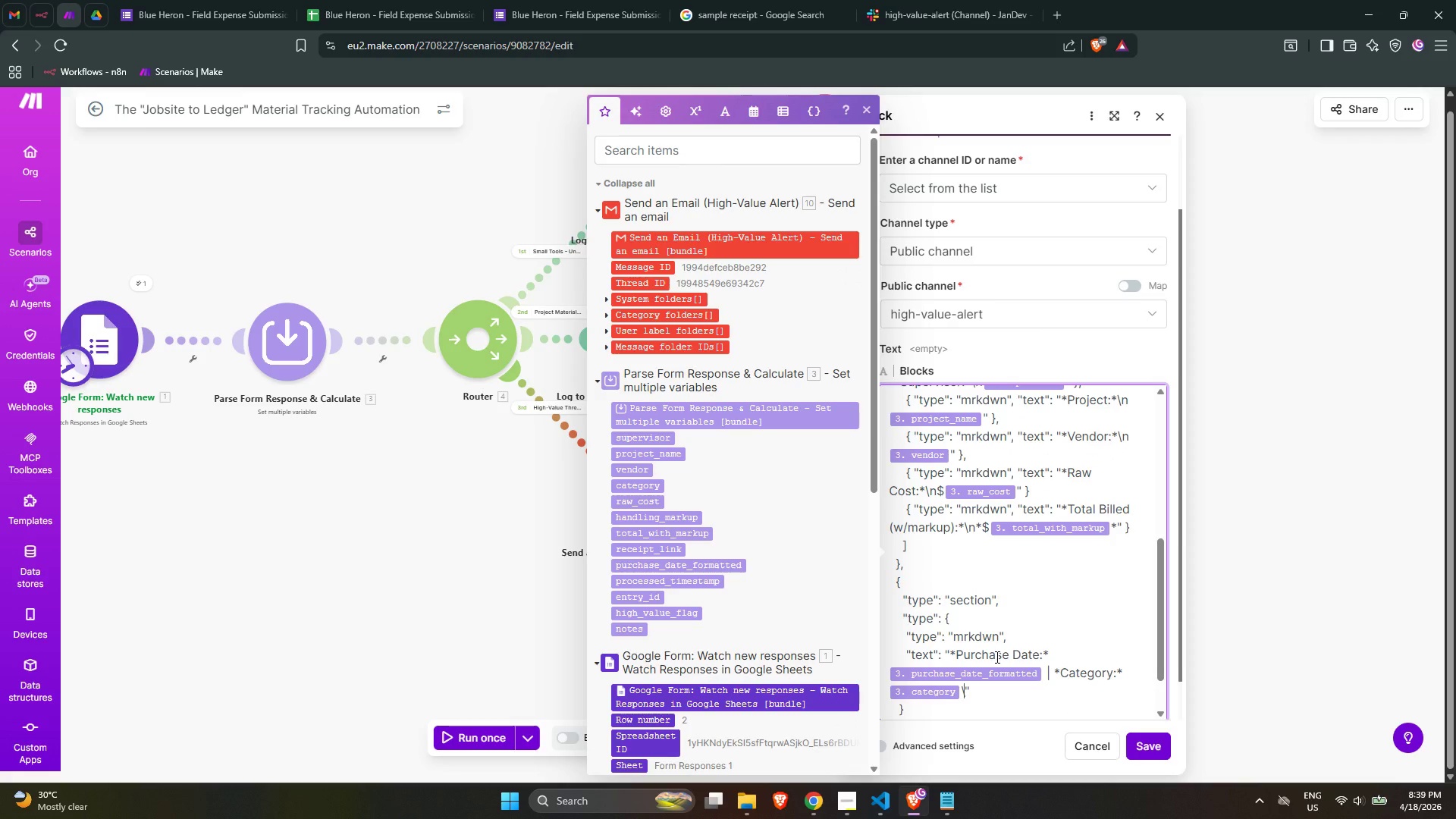 
key(N)
 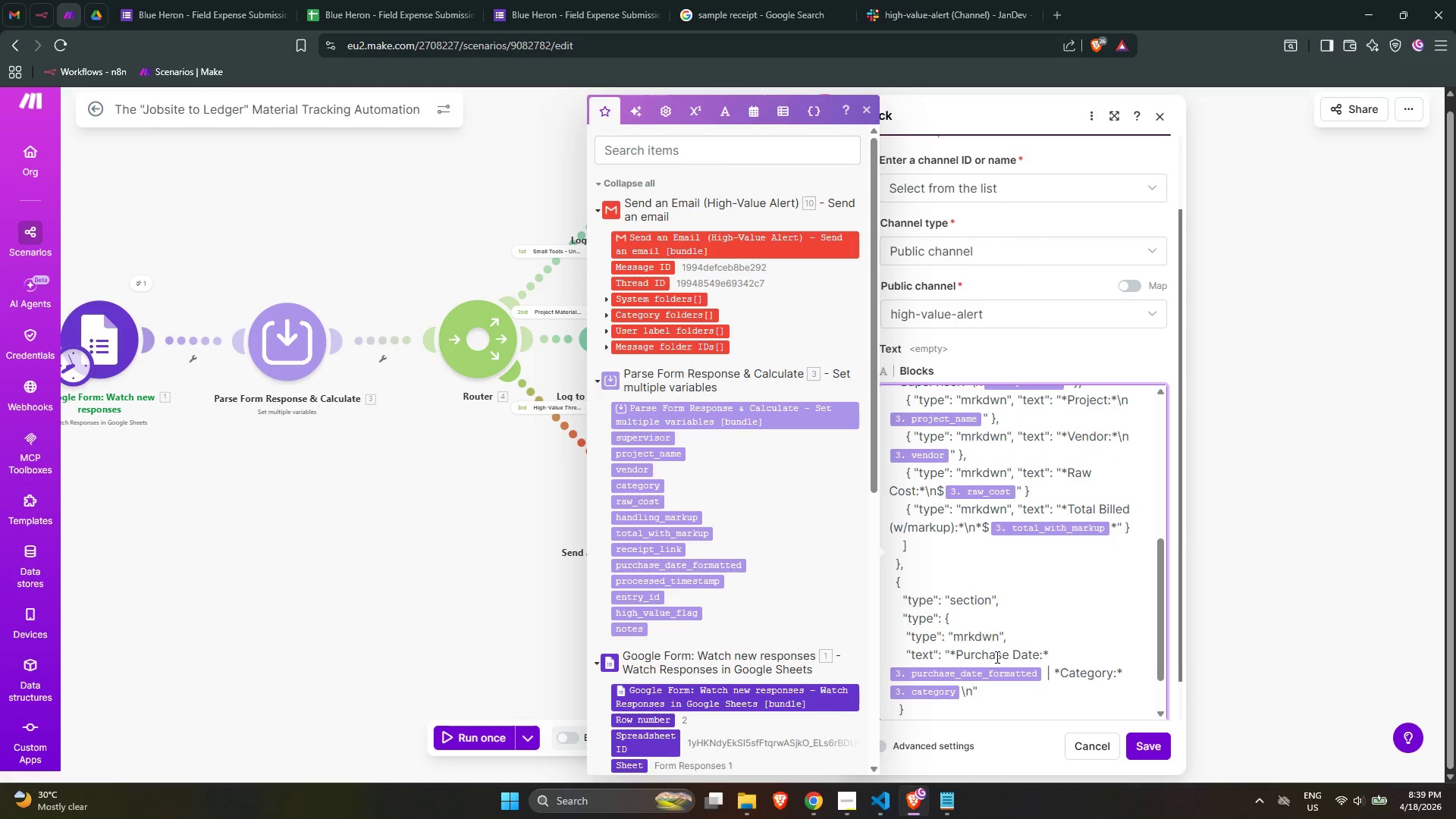 
key(Shift+ShiftLeft)
 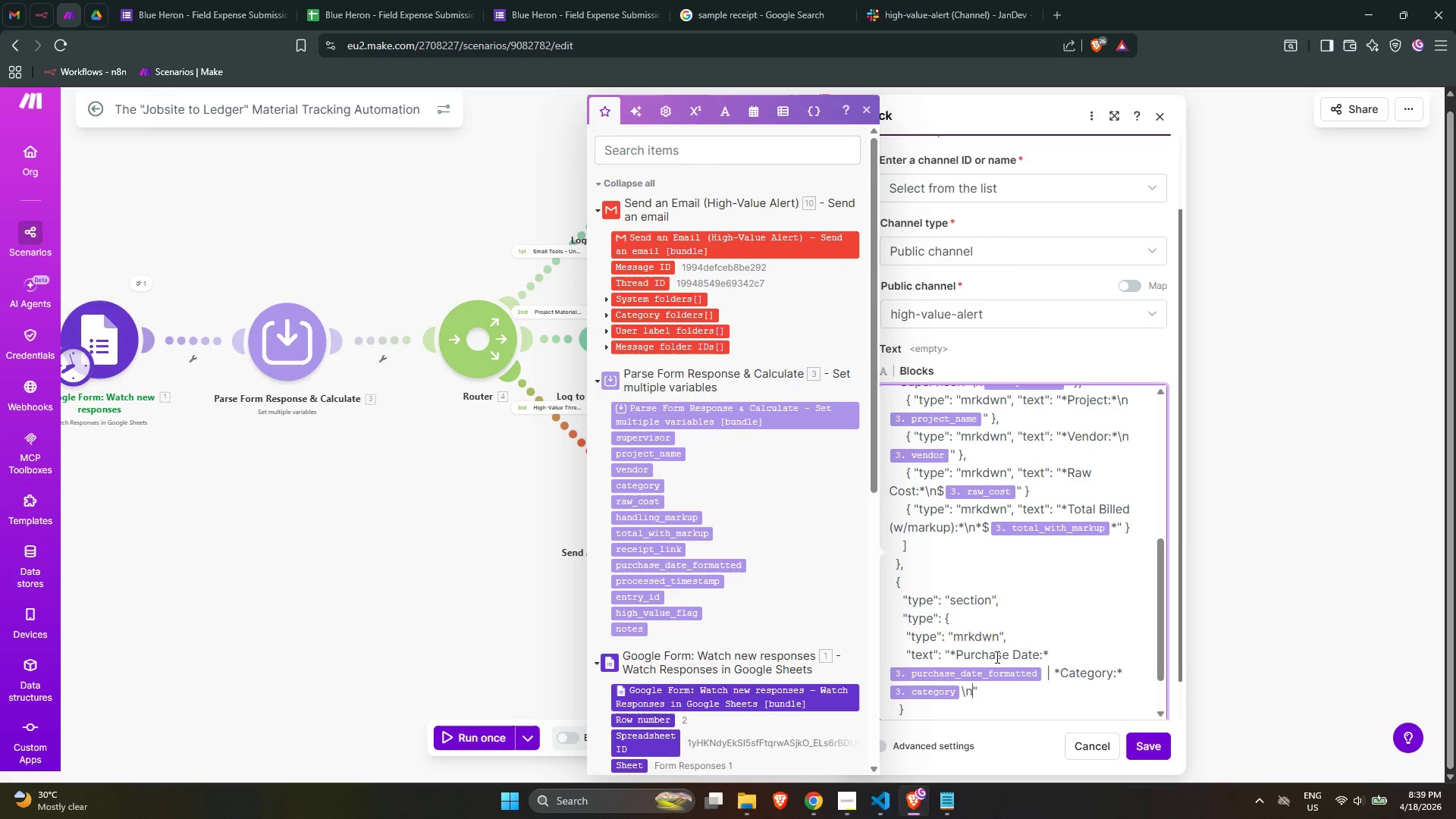 
key(Shift+Comma)
 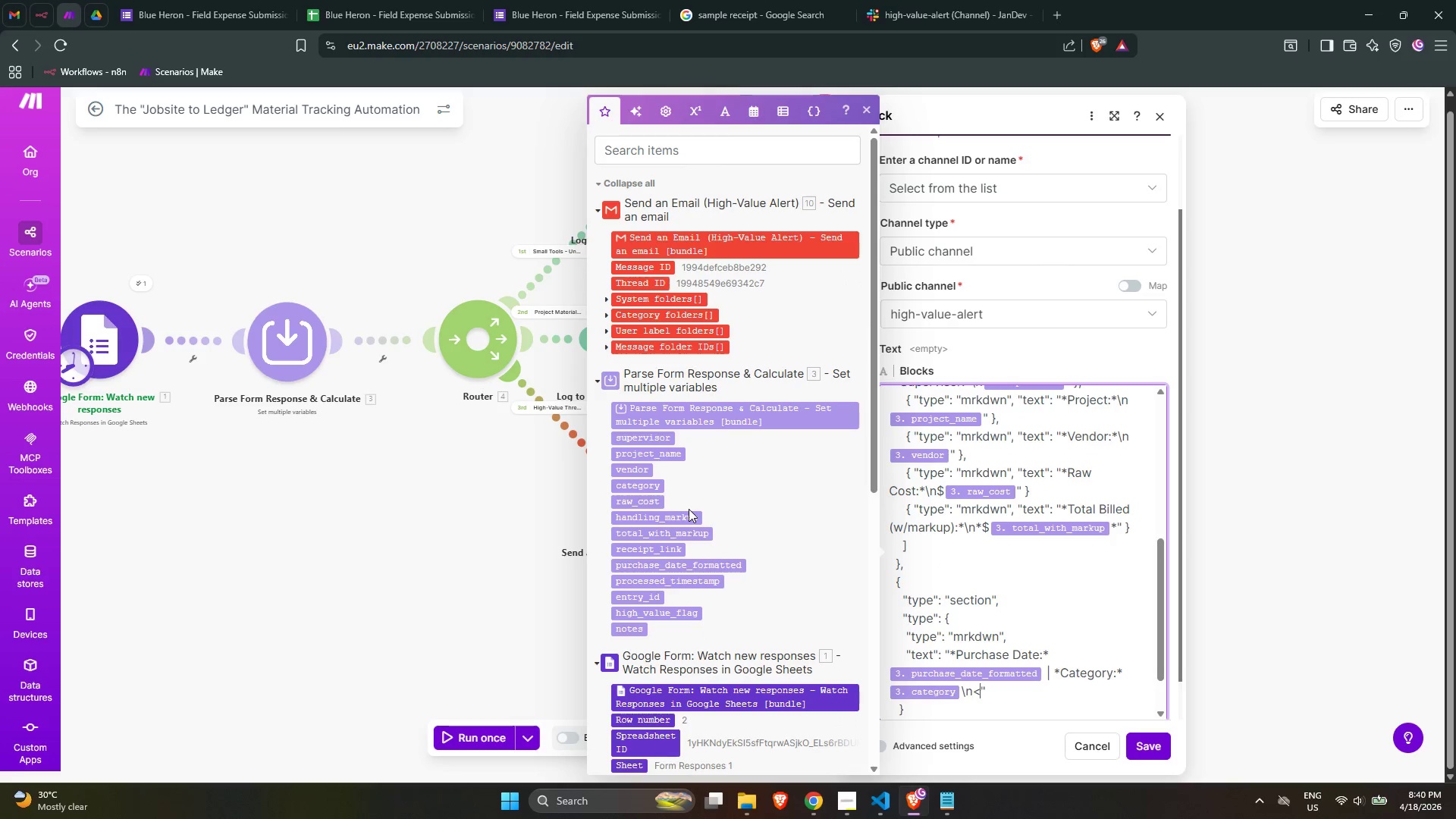 
wait(6.19)
 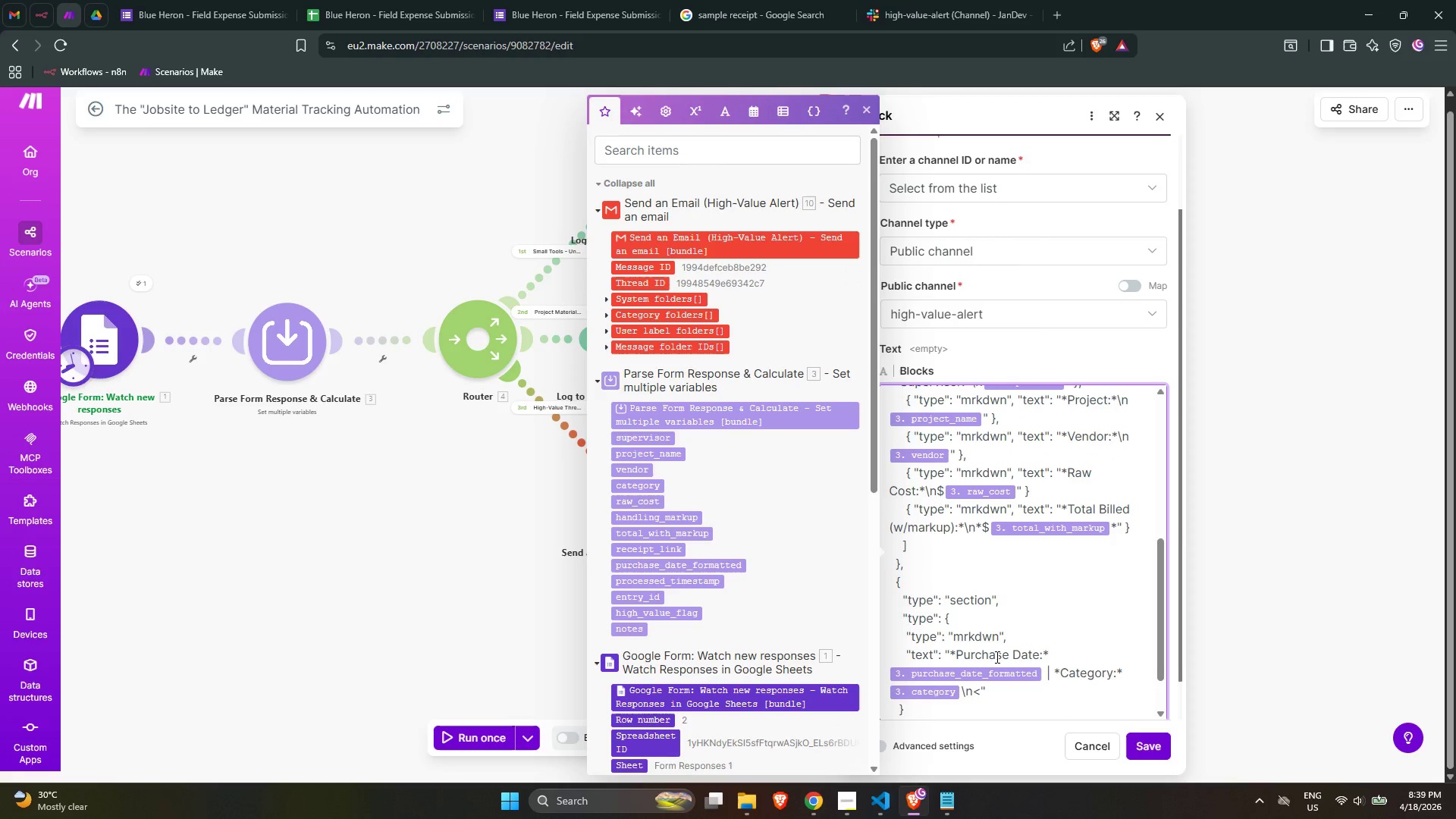 
left_click([667, 548])
 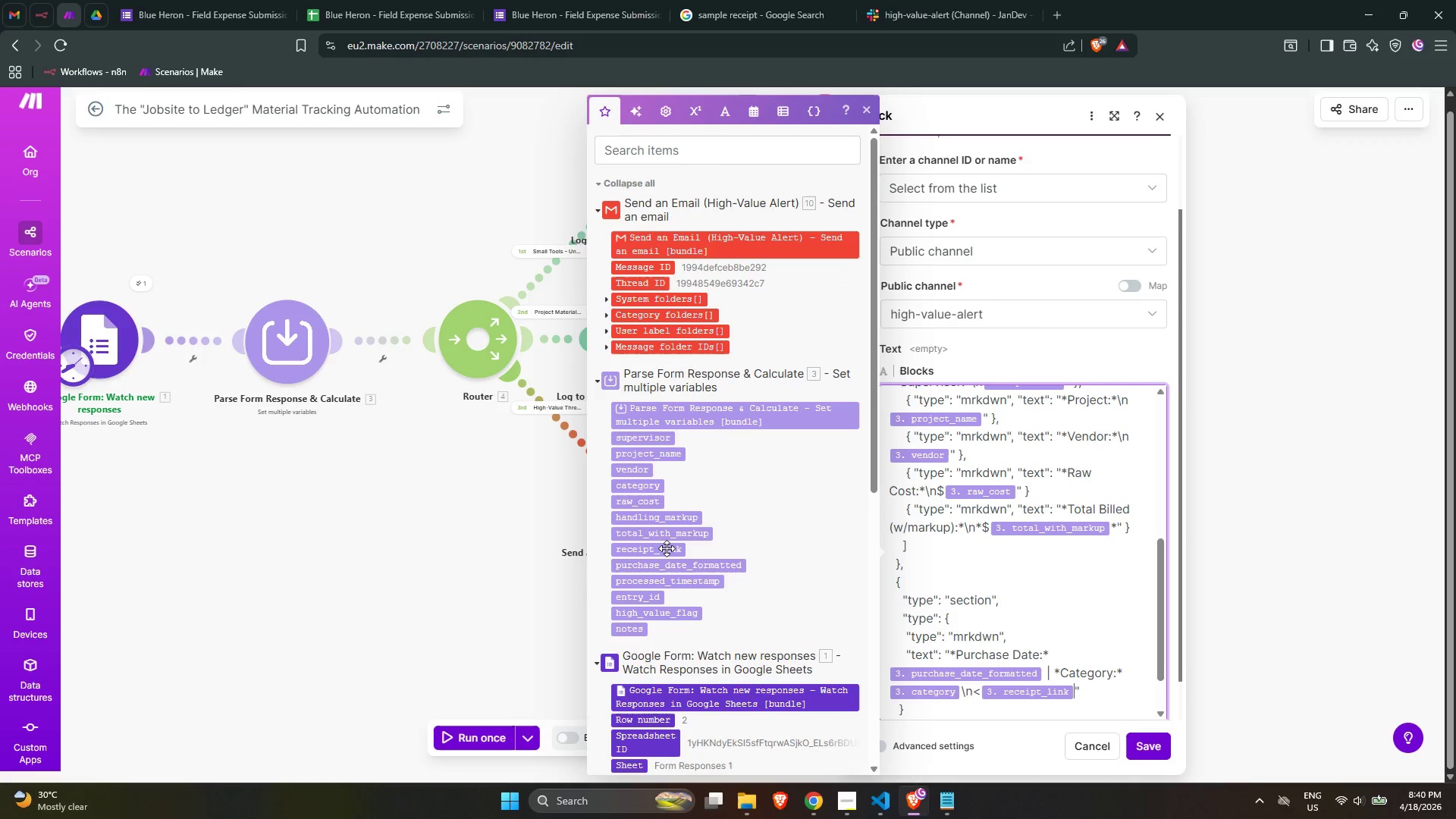 
wait(6.45)
 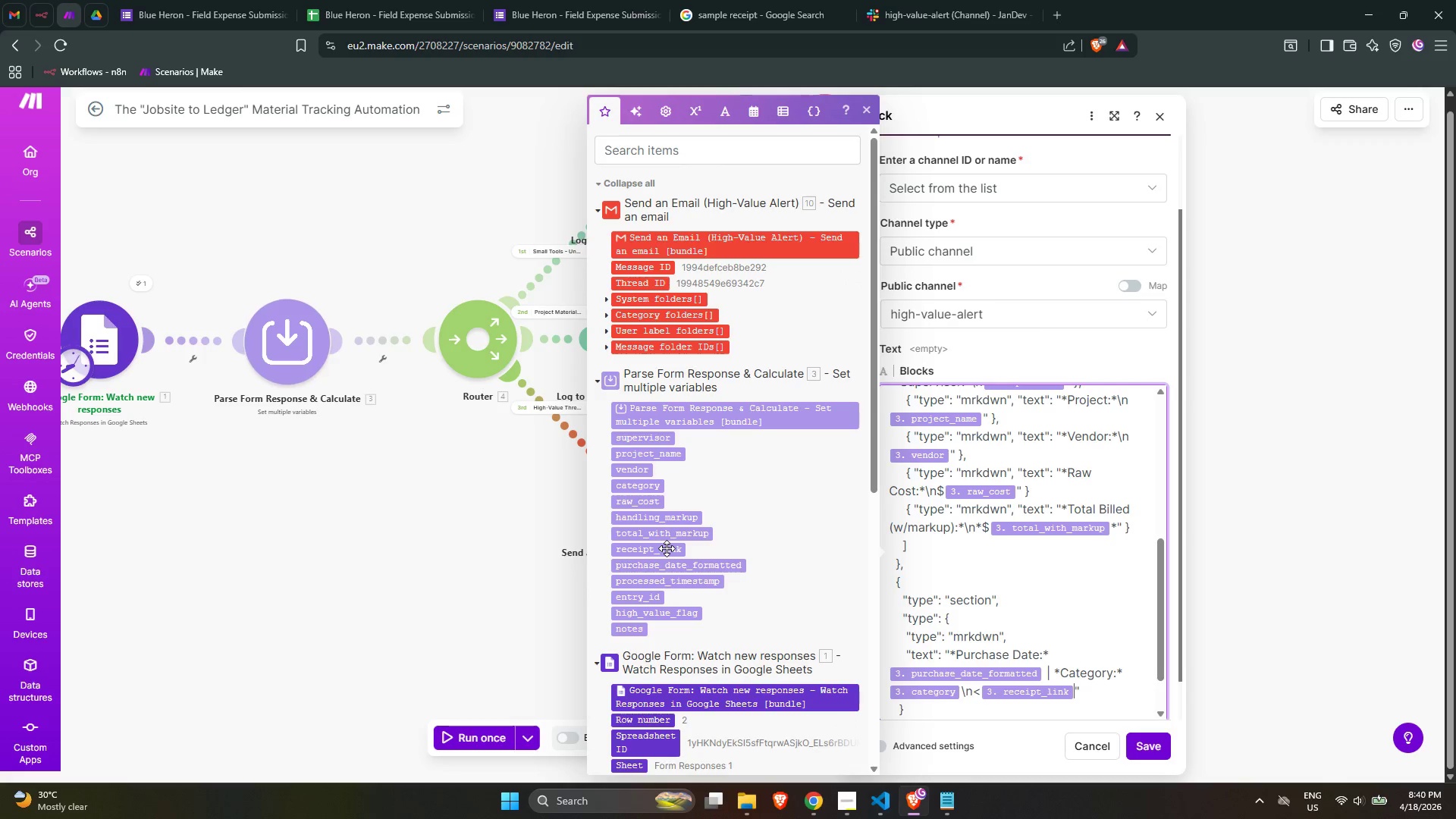 
type(|View Receipt Photo> | Logged as )
 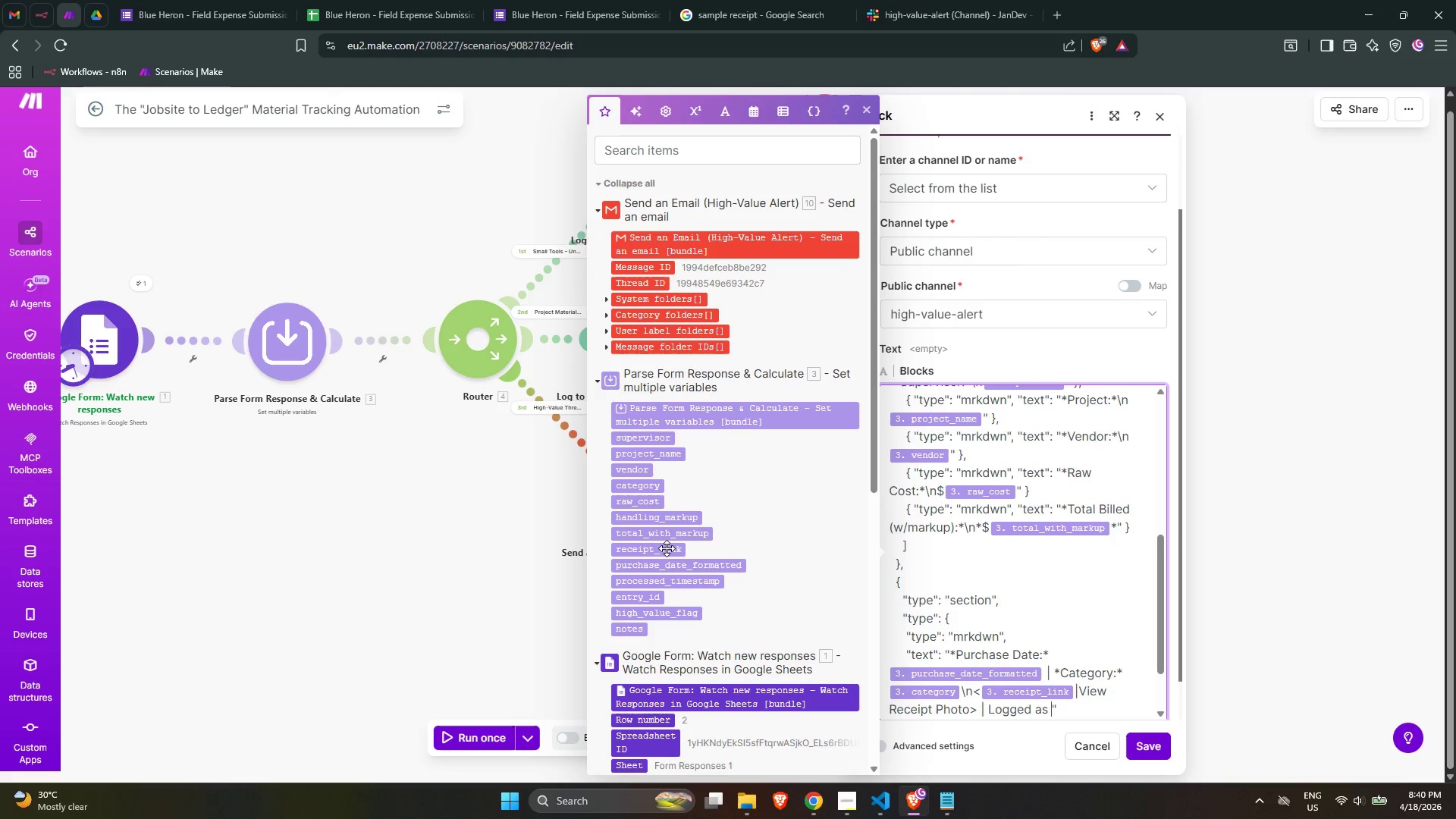 
left_click([641, 598])
 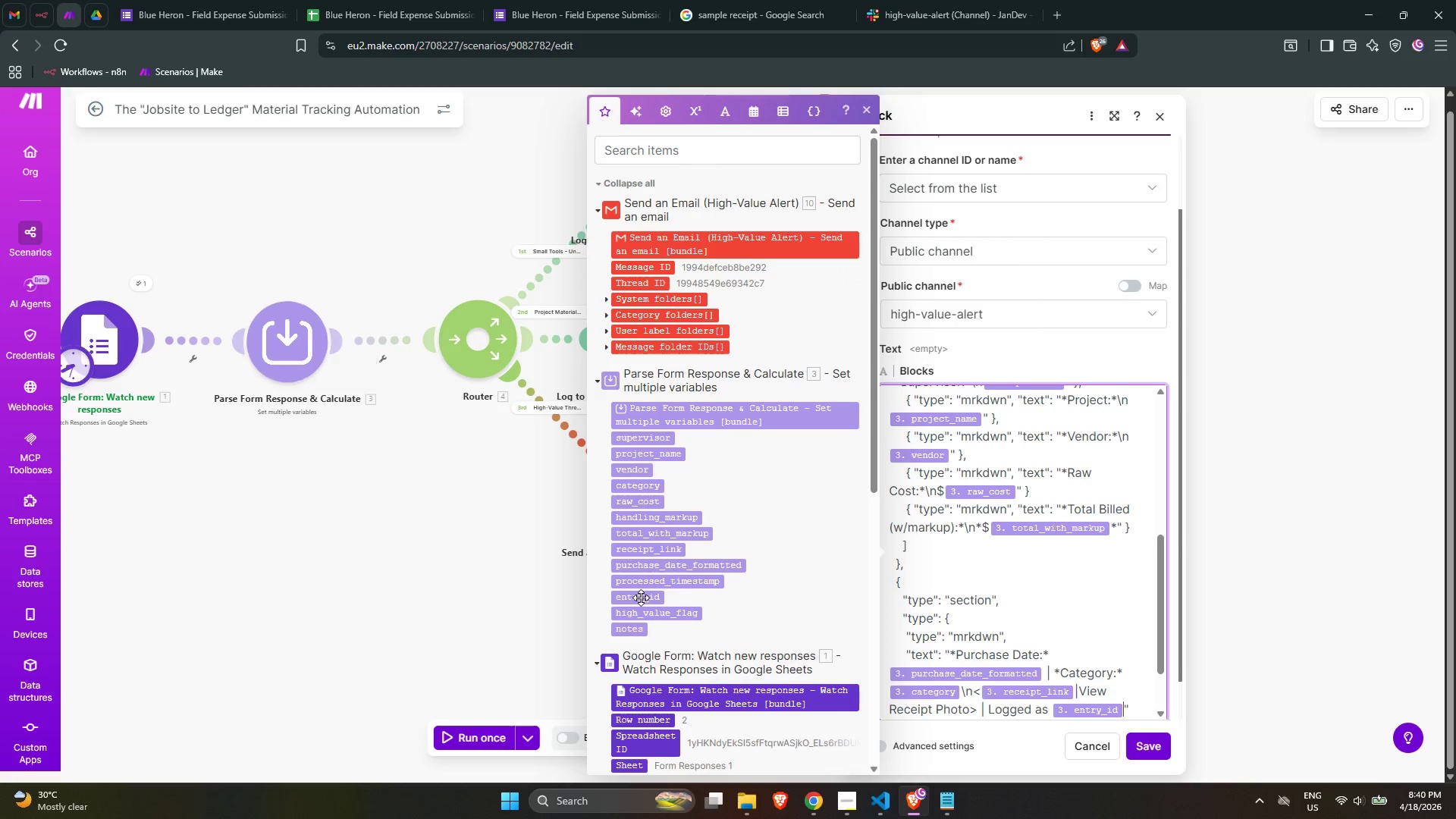 
type( in Master Ledger.\n)
 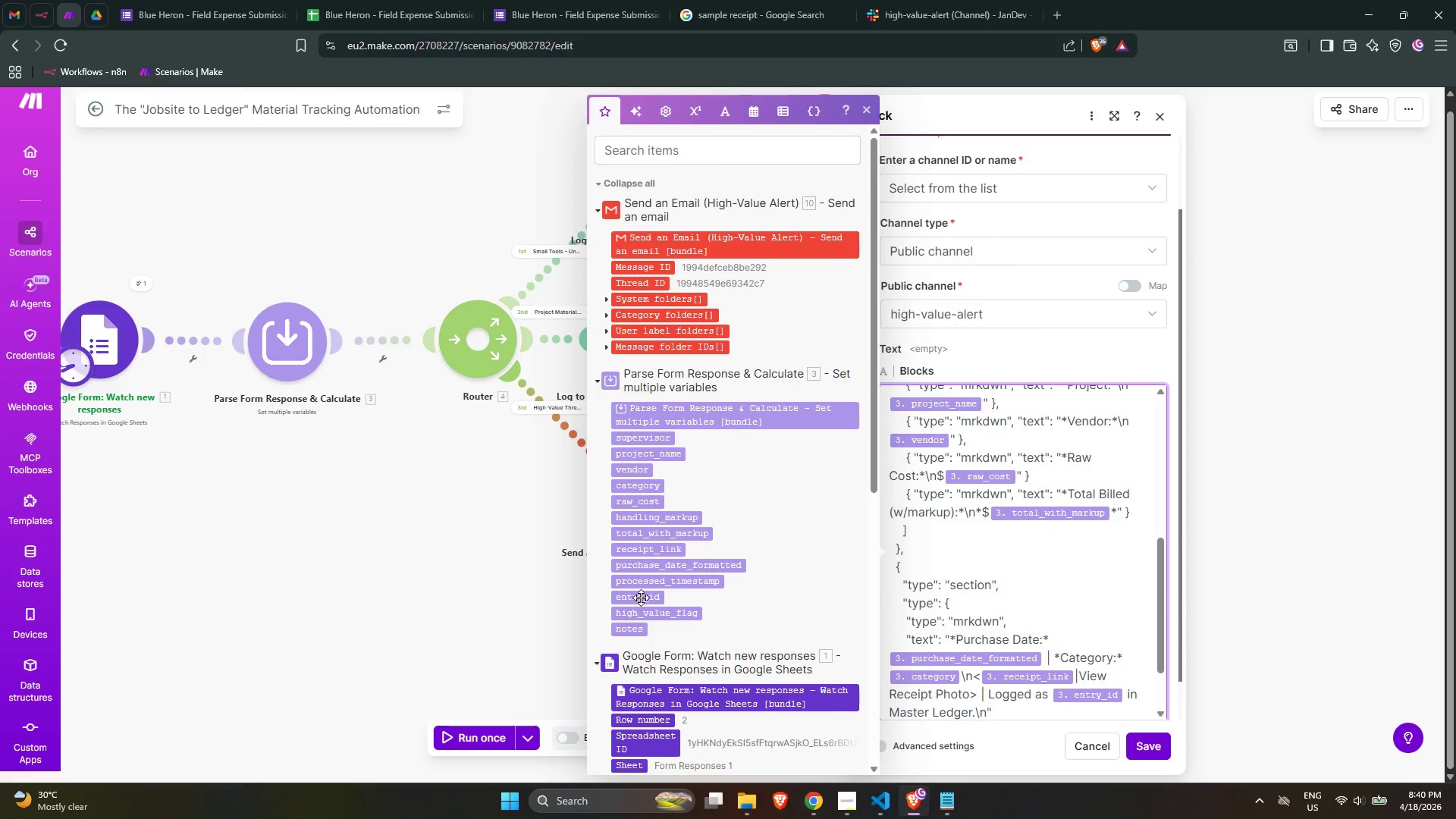 
key(Meta+MetaLeft)
 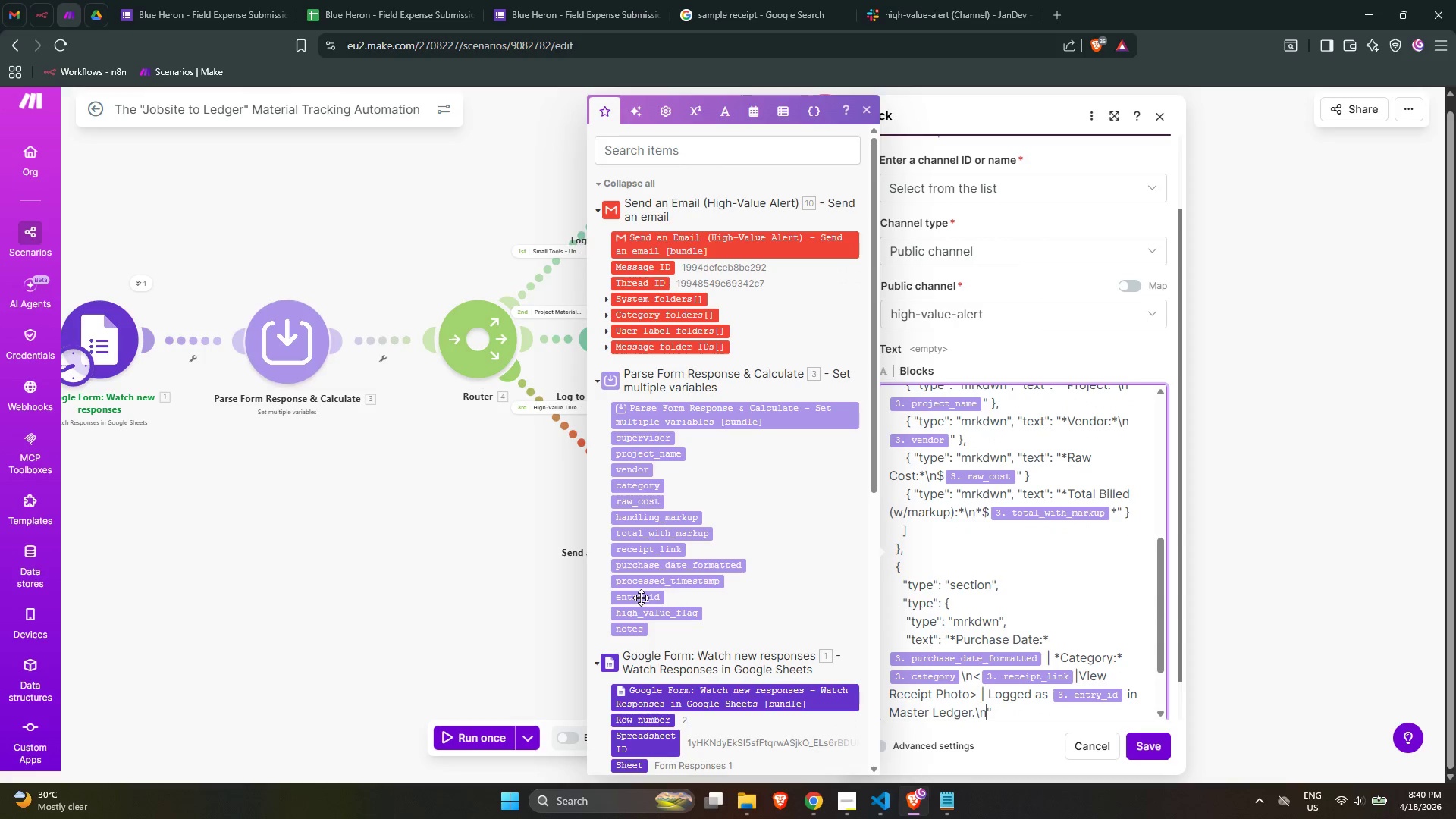 
key(Meta+Period)
 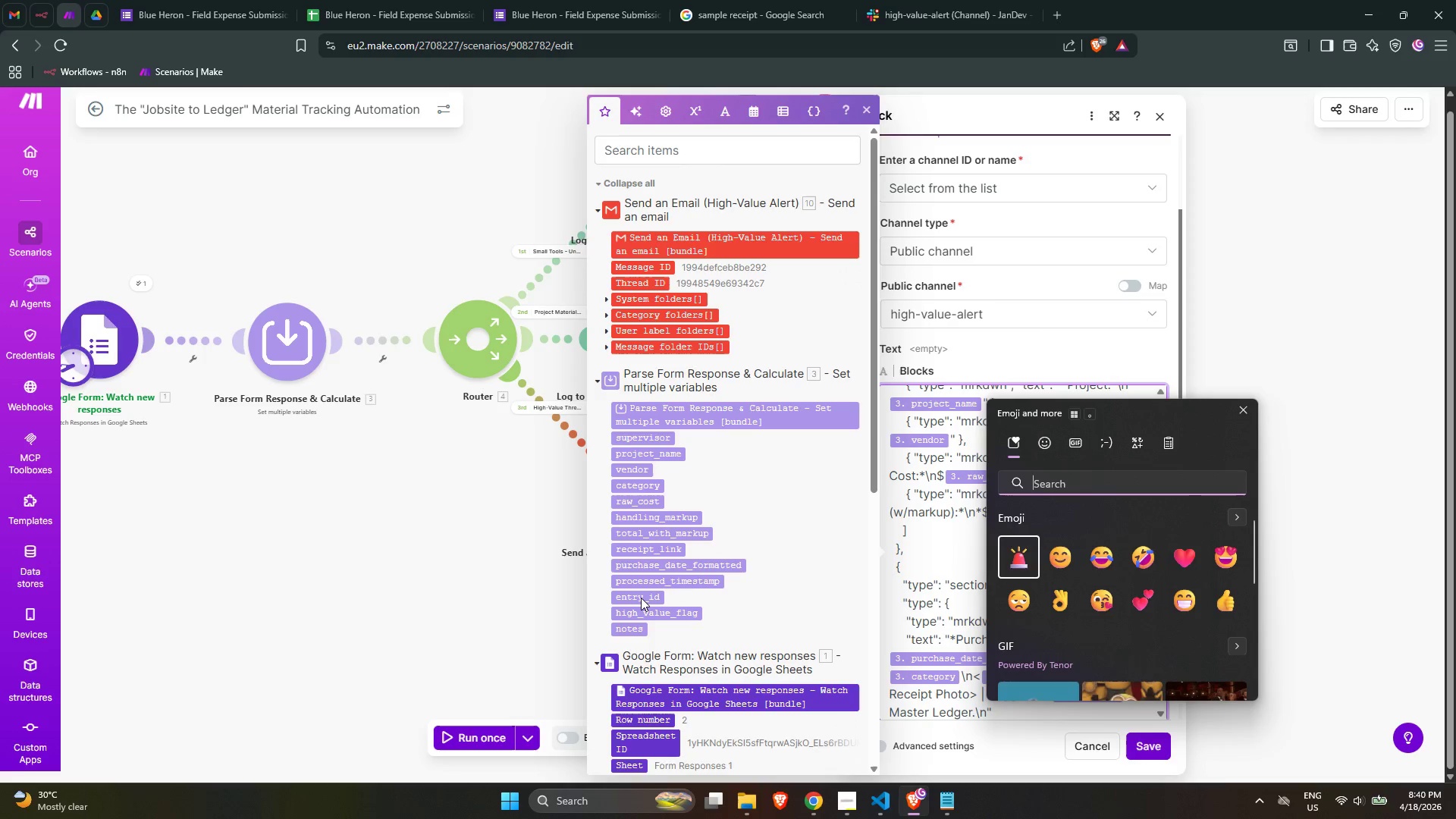 
type(warni)
 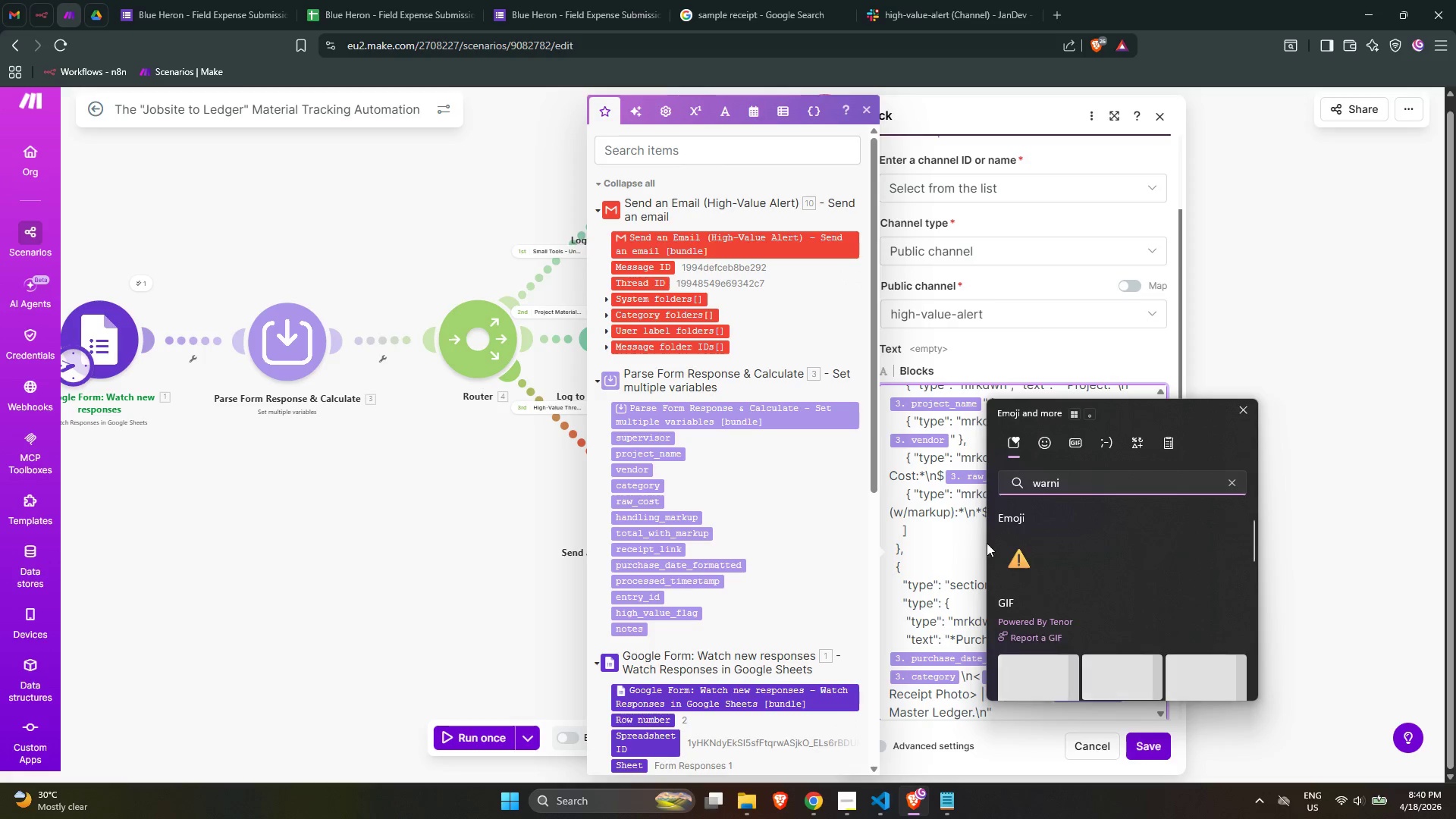 
left_click([1038, 550])
 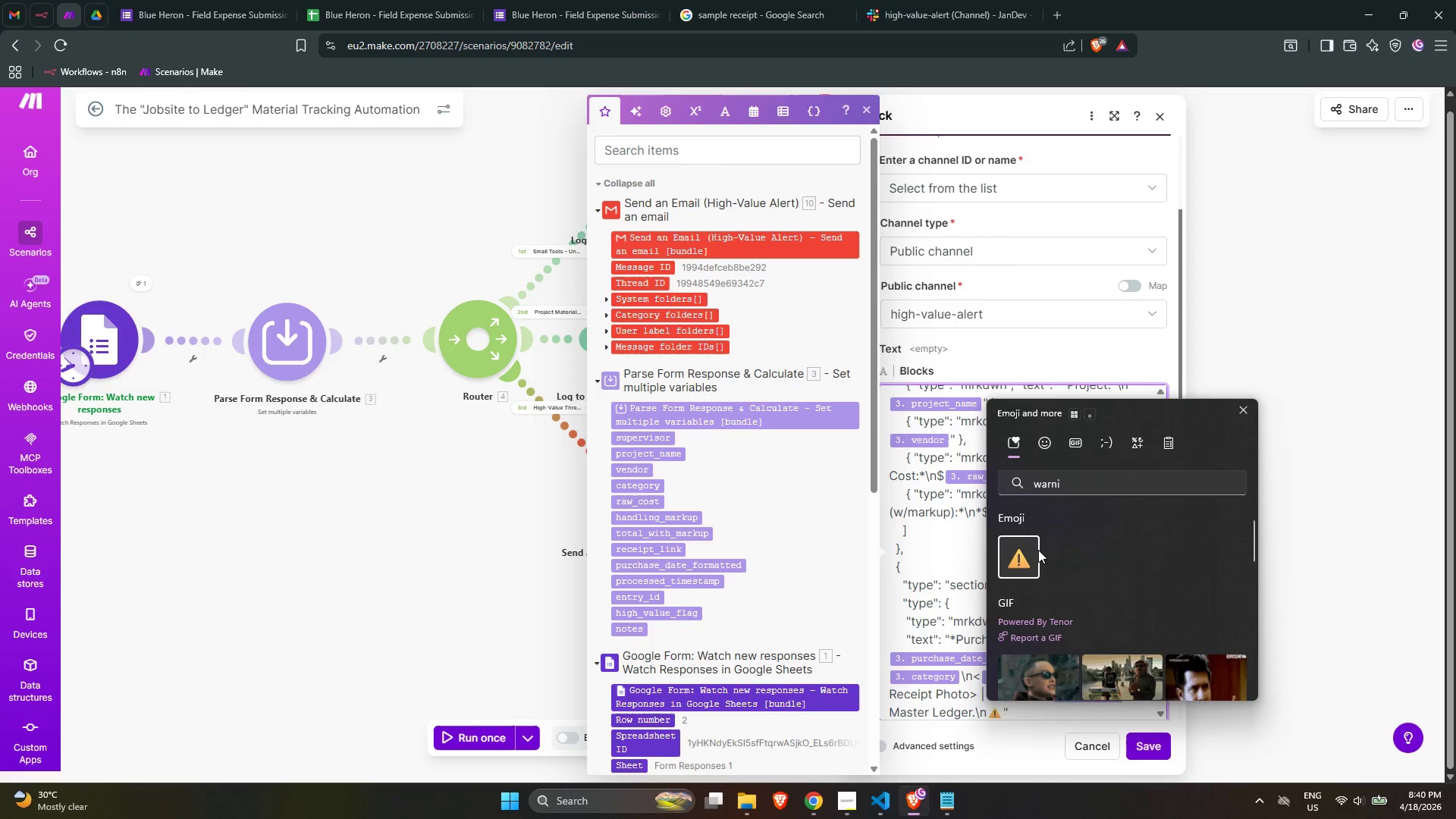 
type(Ver)
key(Backspace)
type(i)
key(Backspace)
type(rify approval and receipt match before end of day.)
 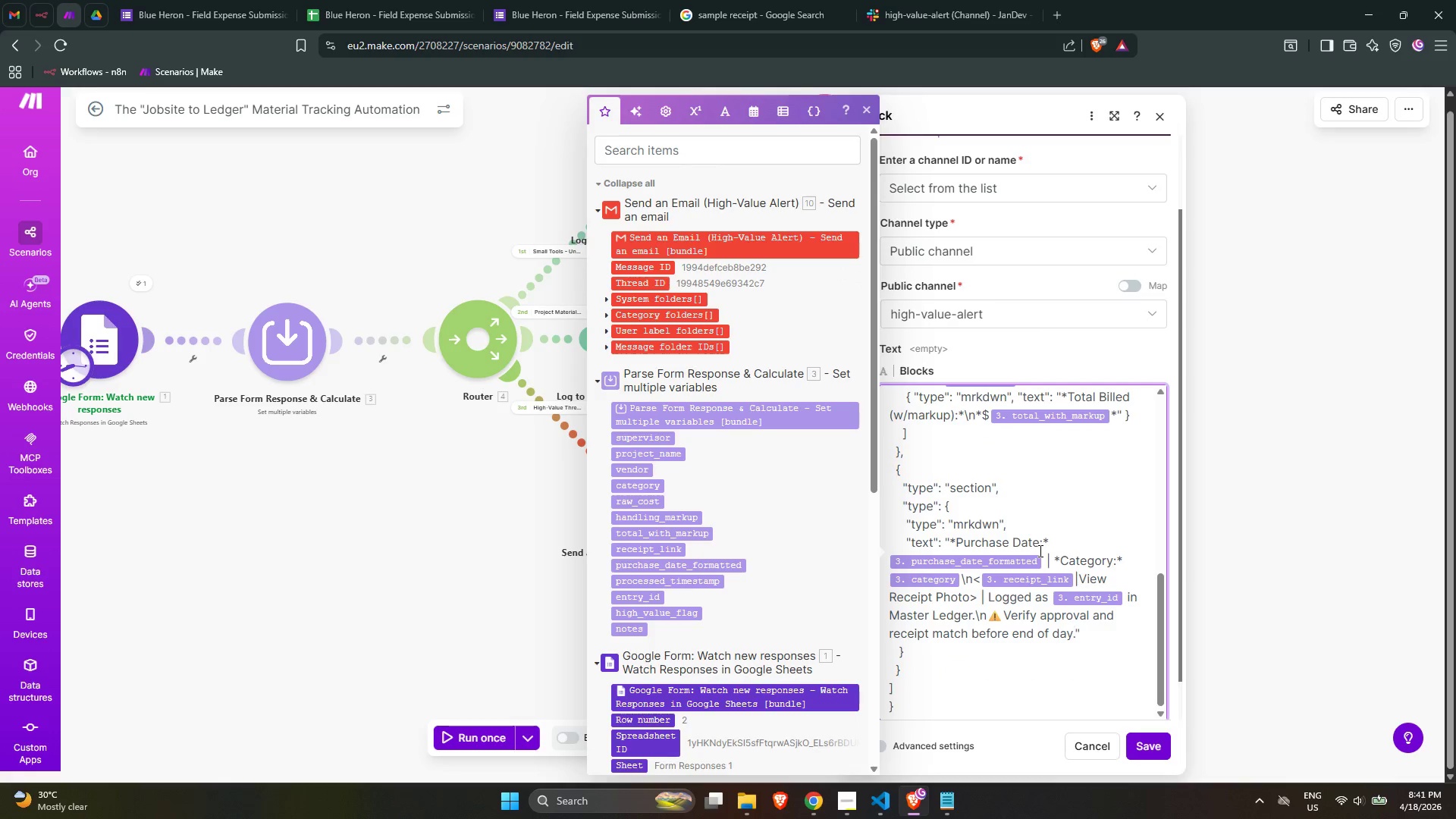 
wait(6.34)
 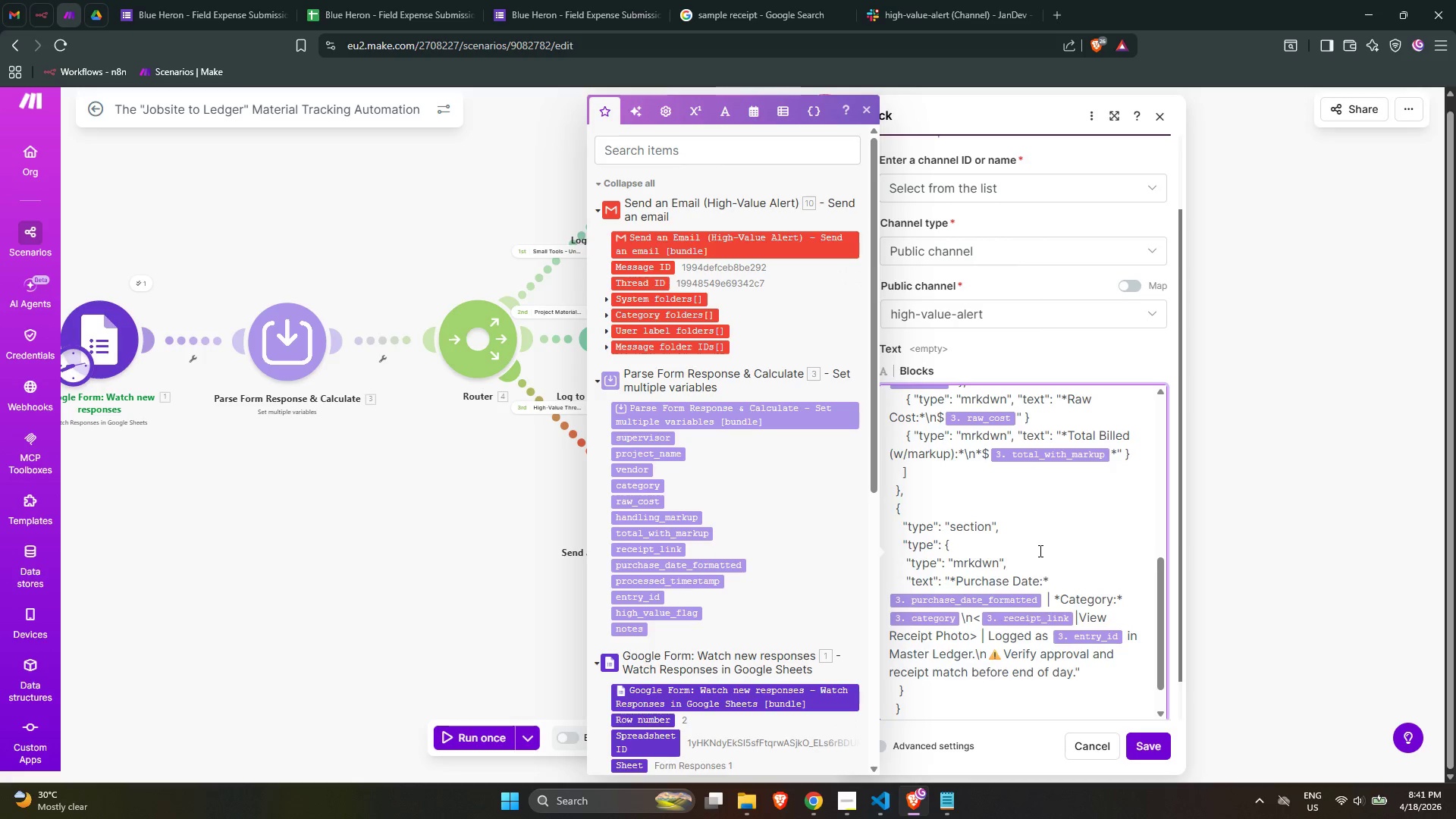 
scroll: coordinate [1006, 676], scroll_direction: up, amount: 10.0
 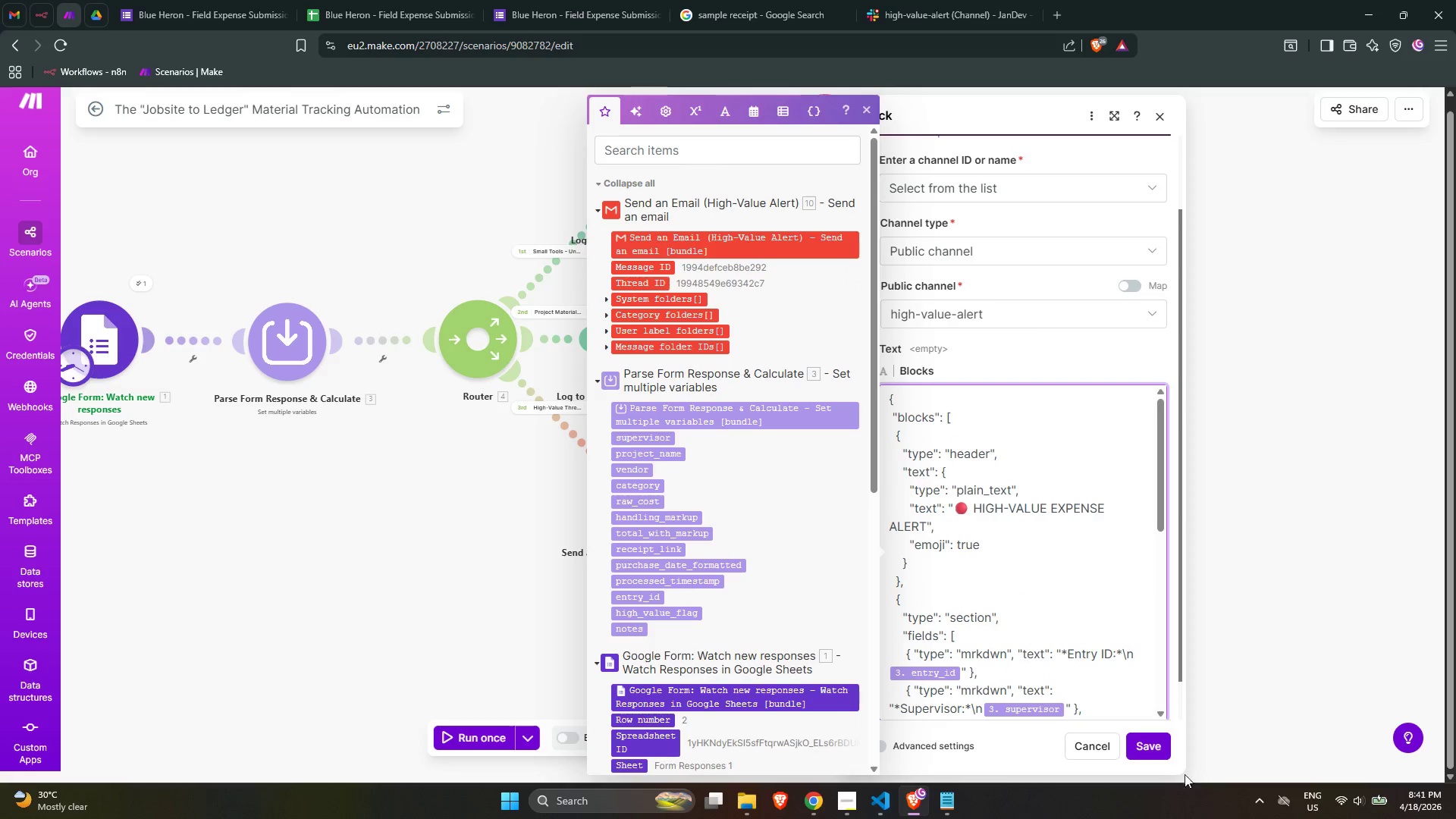 
left_click([1151, 742])
 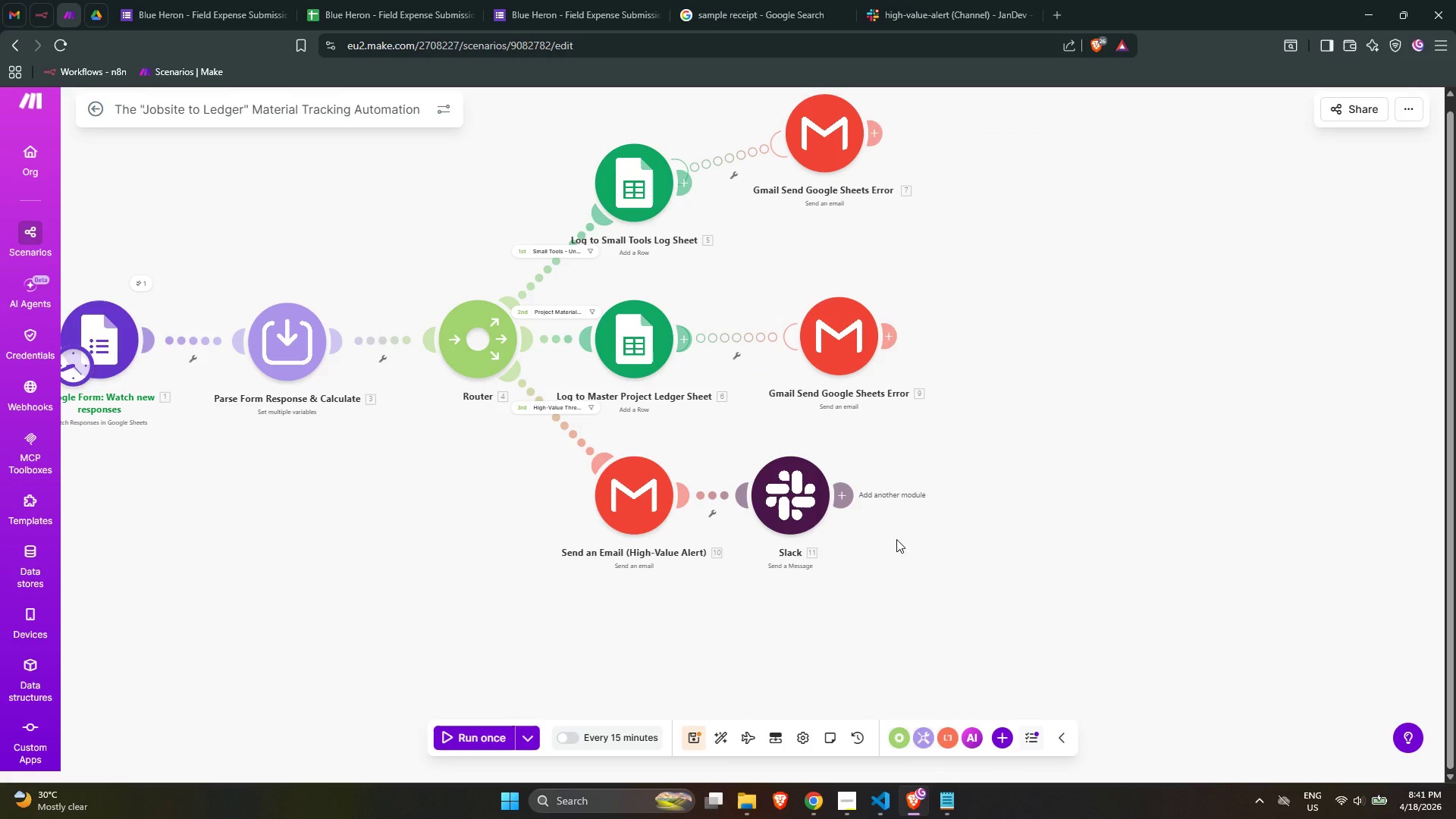 
right_click([792, 513])
 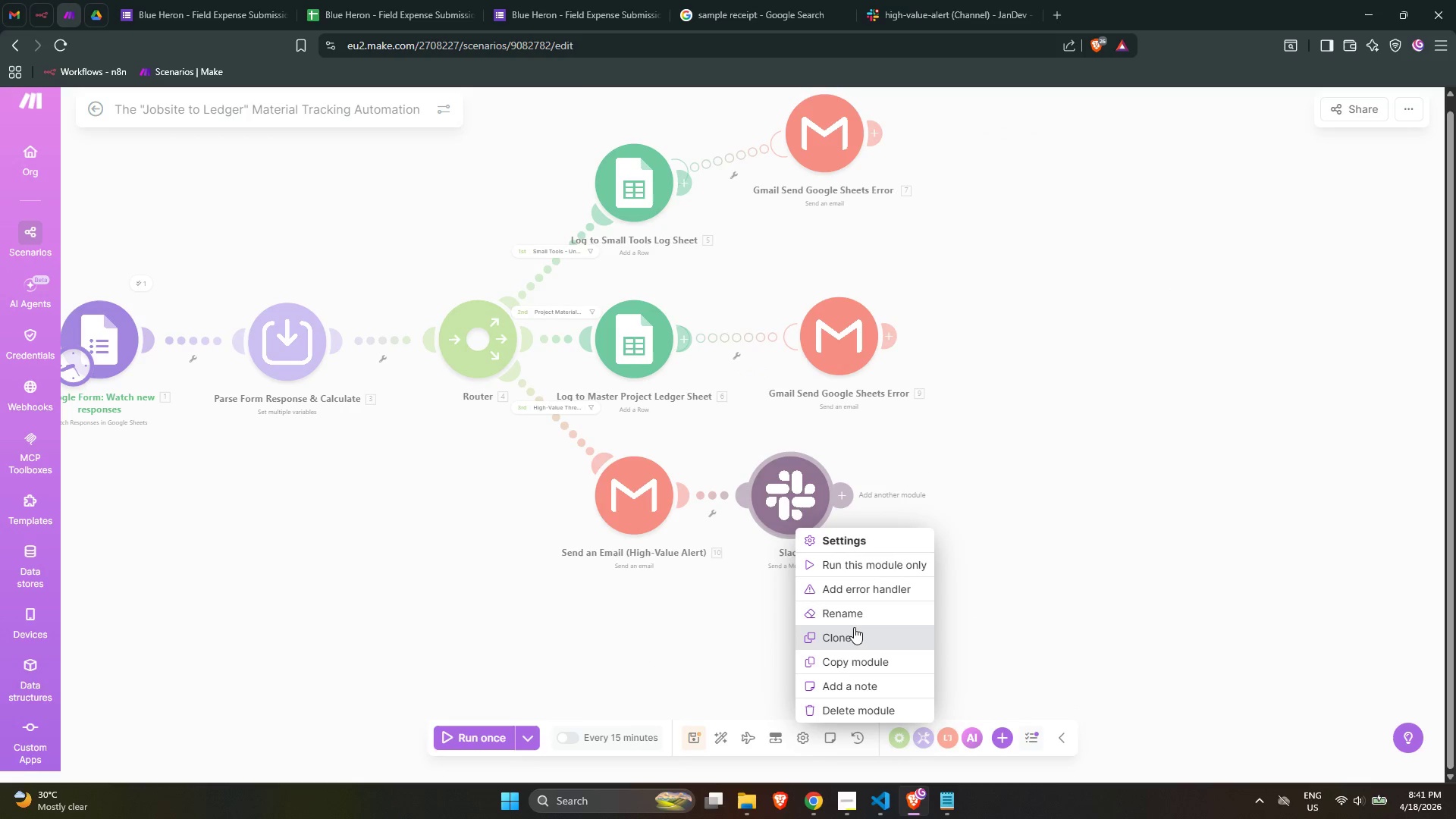 
left_click([851, 620])
 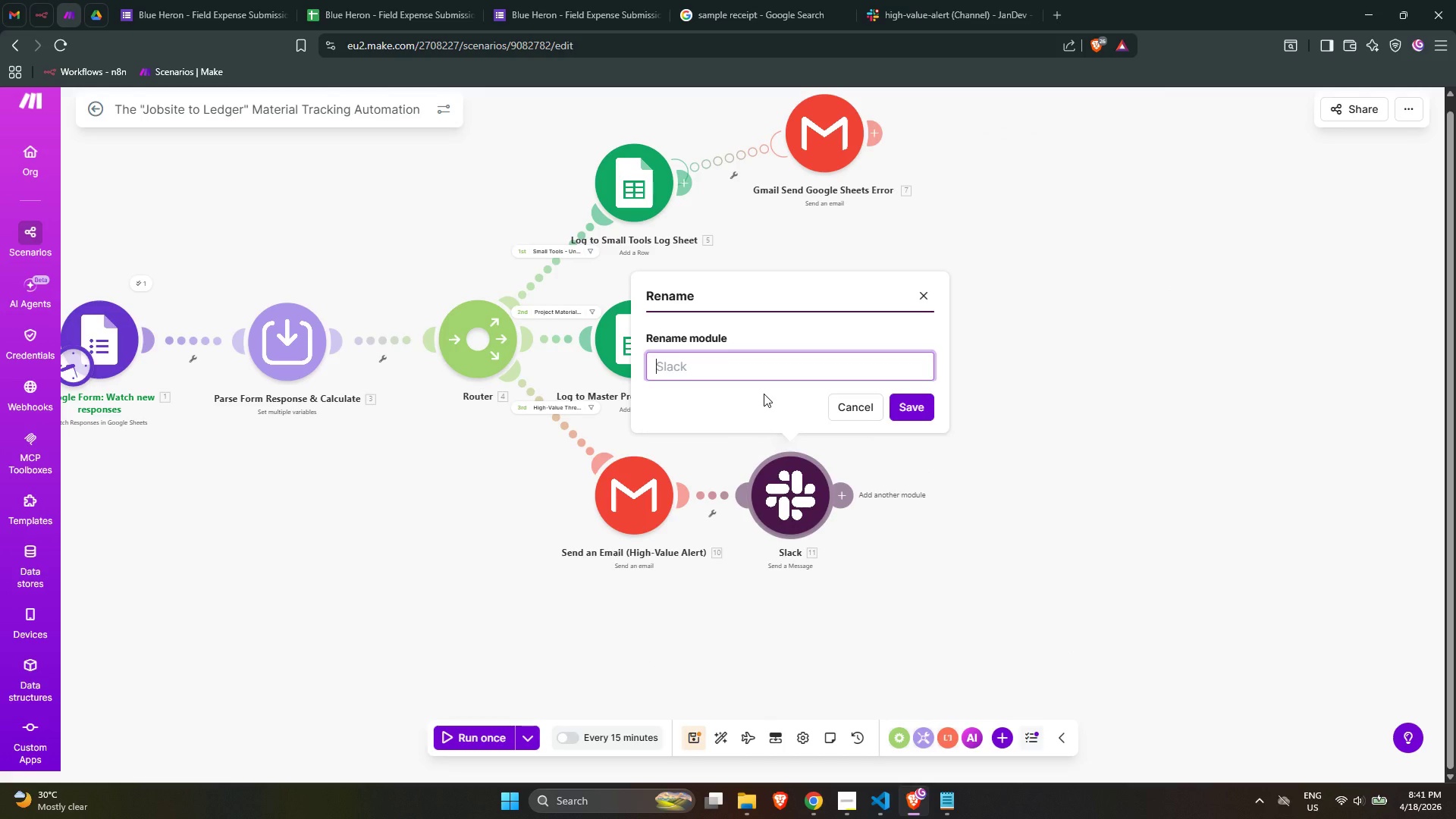 
type(Sne)
key(Backspace)
key(Backspace)
type(end a Slack Alert )
key(Backspace)
key(Backspace)
key(Backspace)
key(Backspace)
key(Backspace)
type(to Slack (High )
key(Backspace)
type(-Value a)
key(Backspace)
type(Alert))
 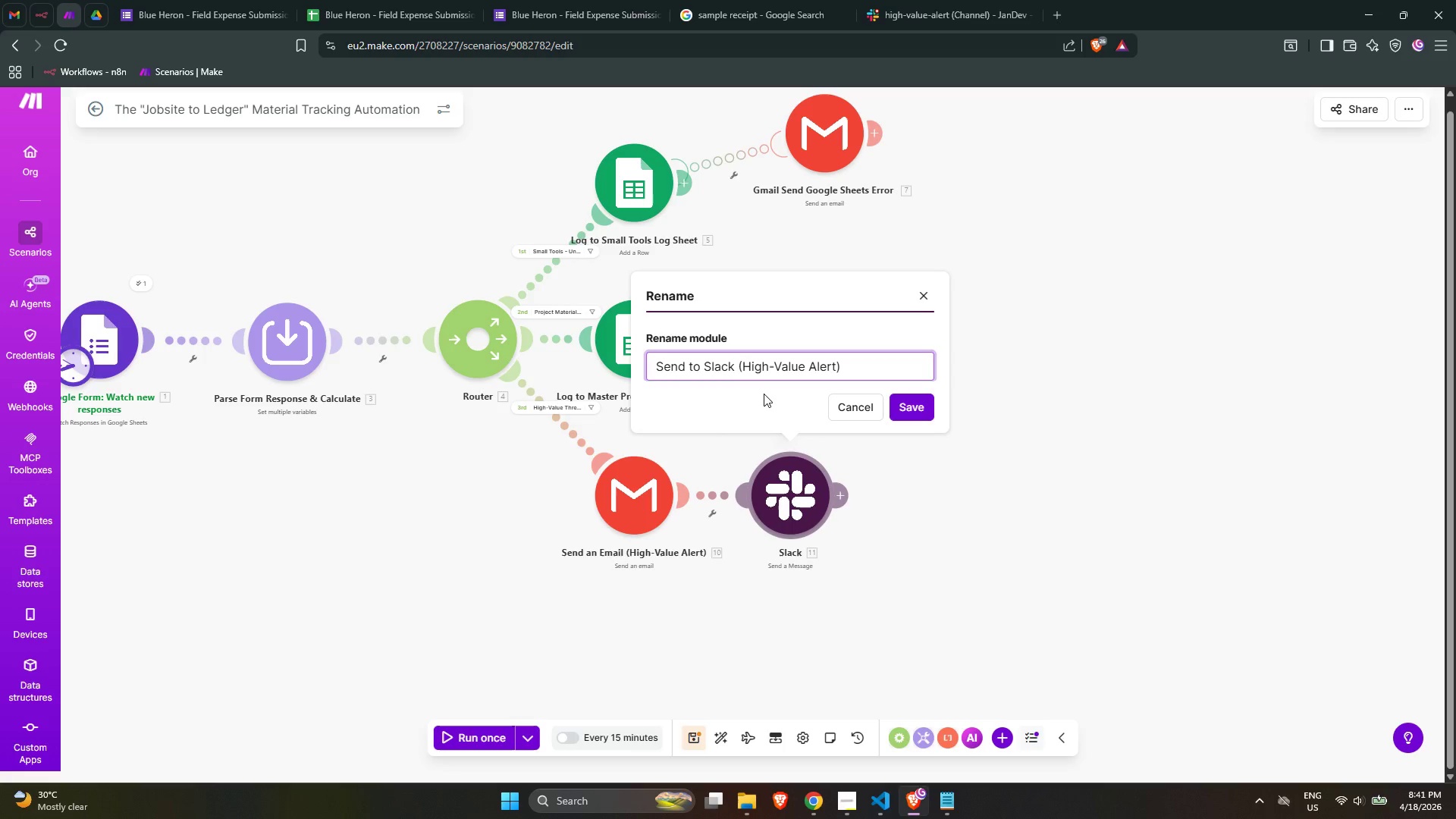 
left_click([910, 416])
 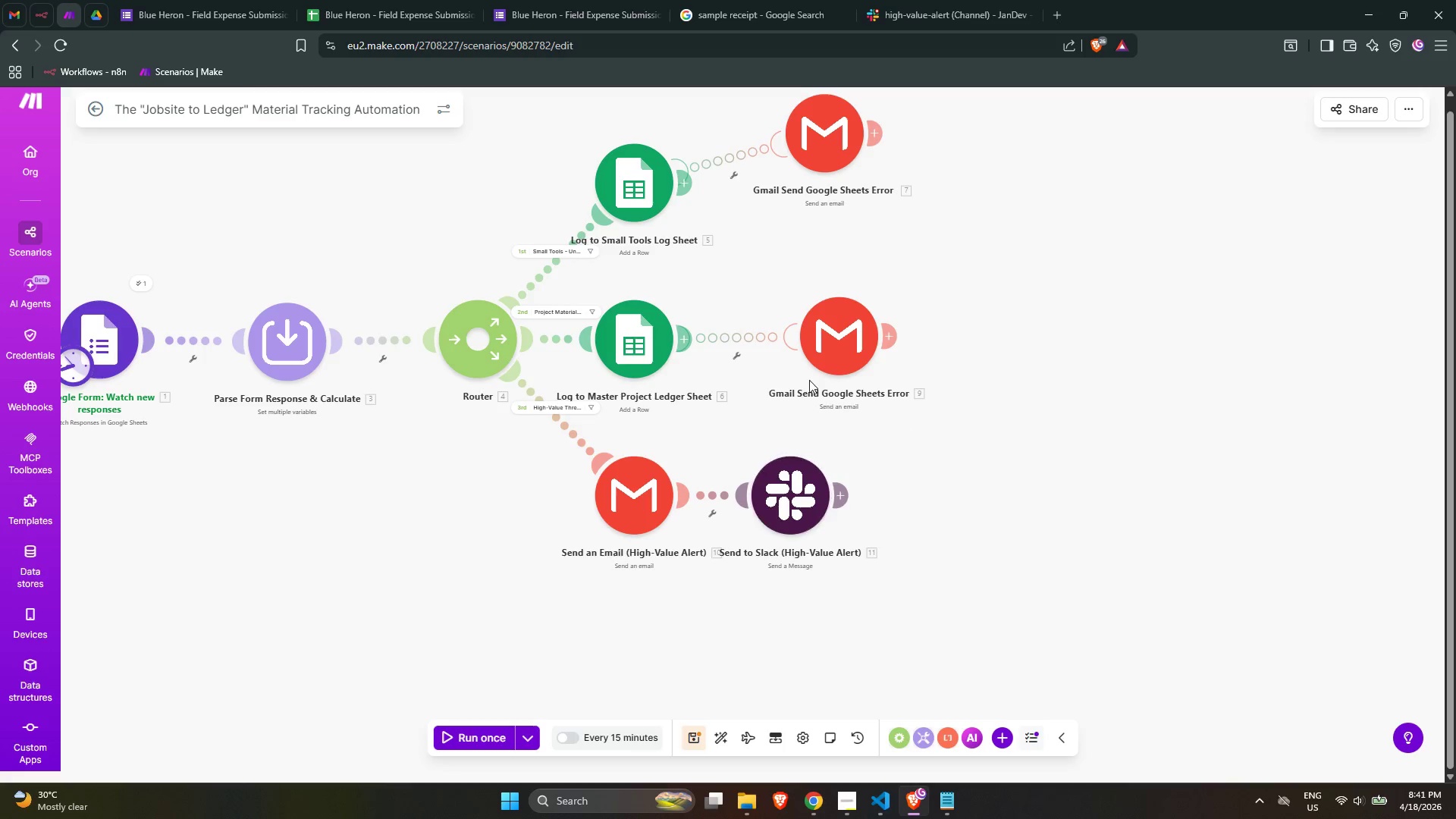 
left_click_drag(start_coordinate=[821, 368], to_coordinate=[803, 368])
 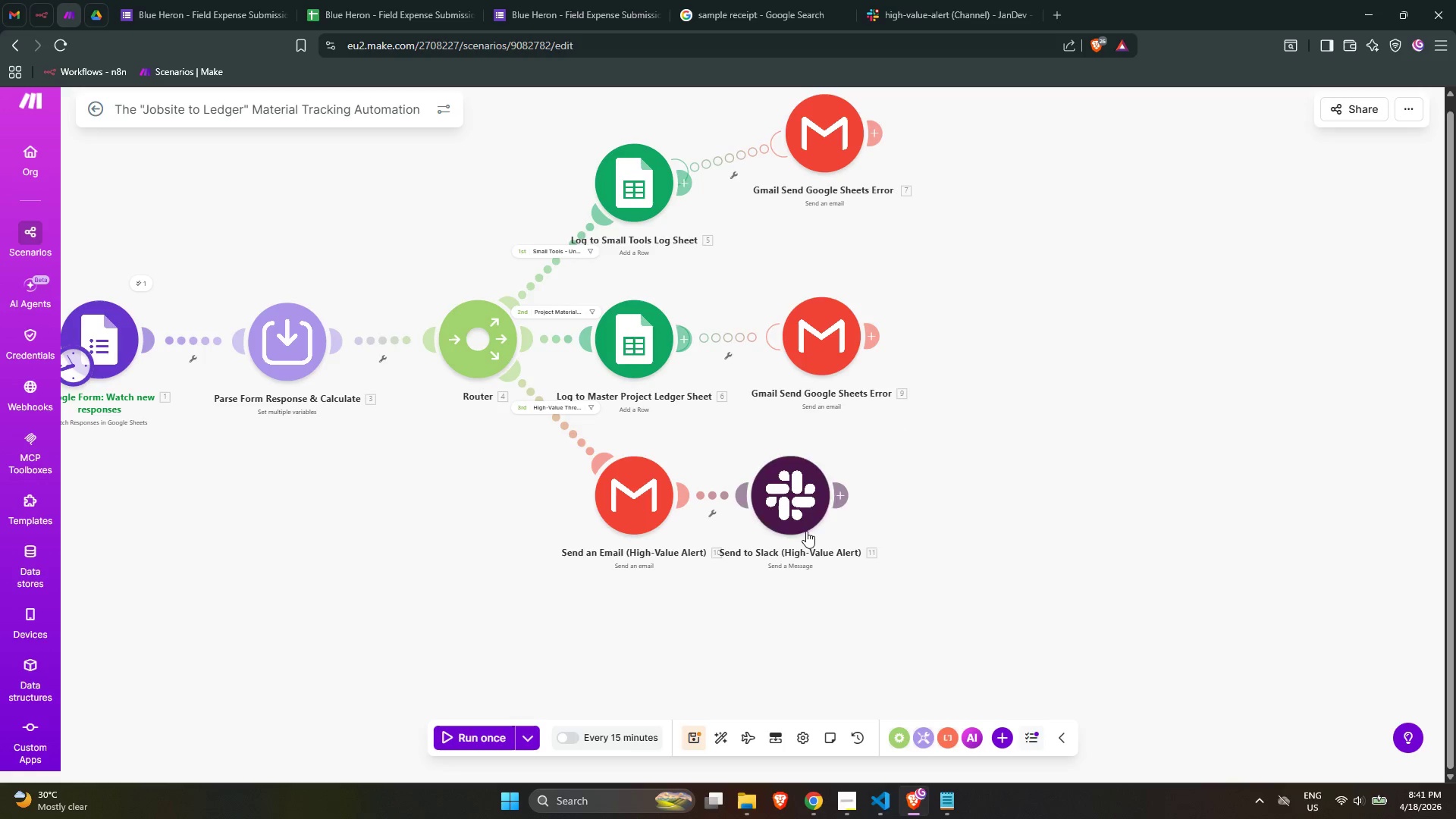 
left_click_drag(start_coordinate=[789, 519], to_coordinate=[822, 530])
 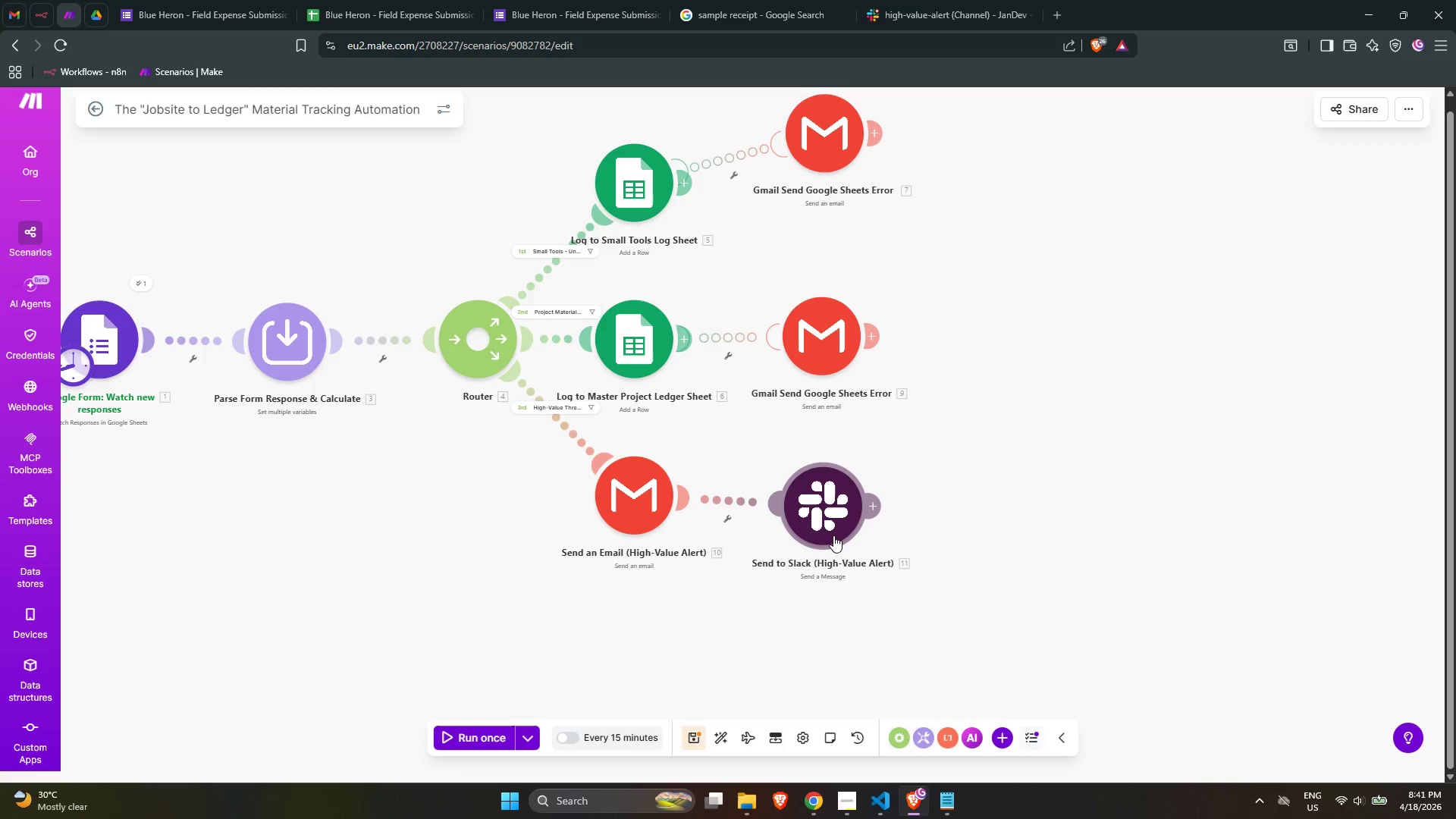 
wait(5.06)
 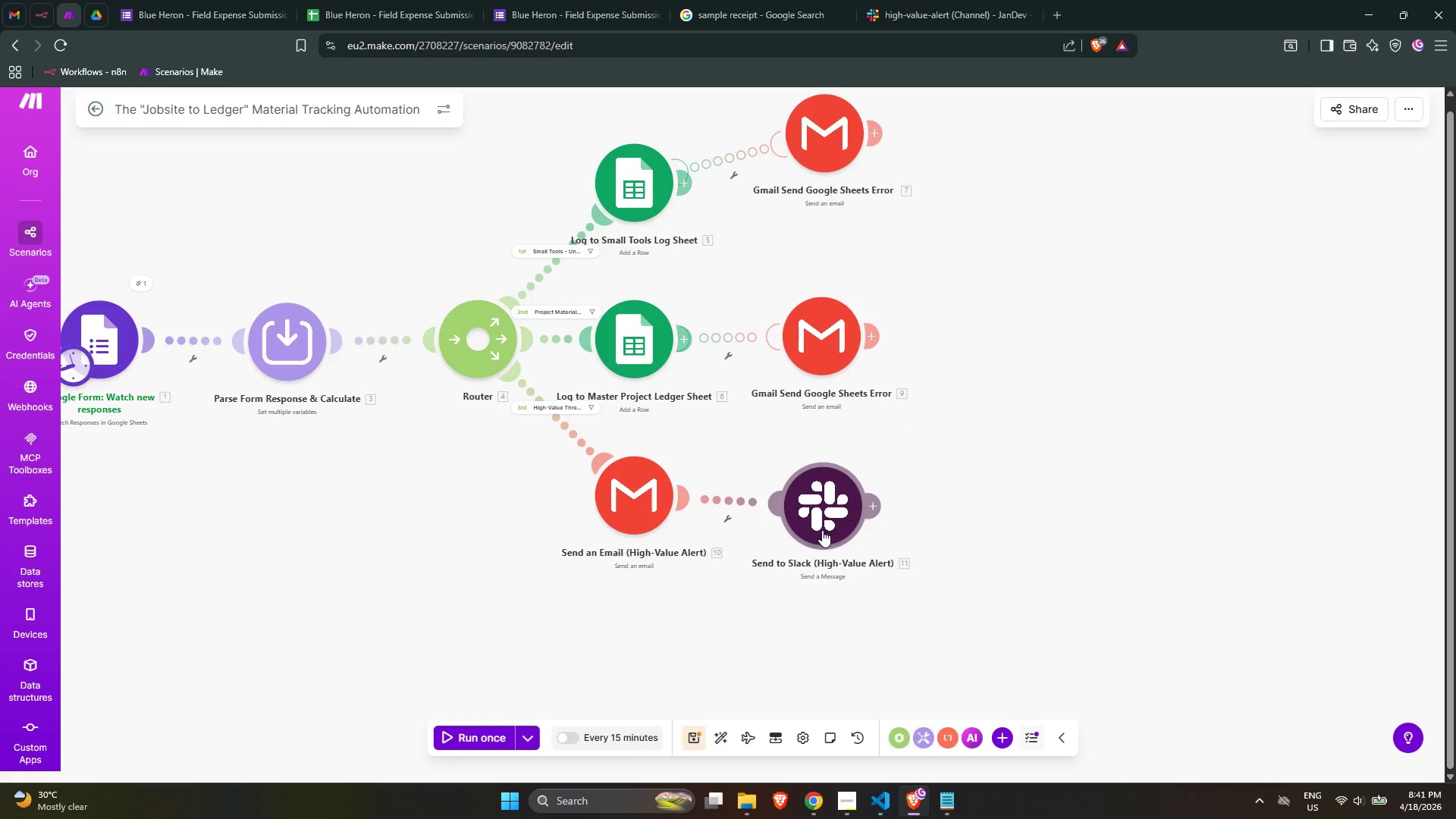 
left_click([854, 802])